 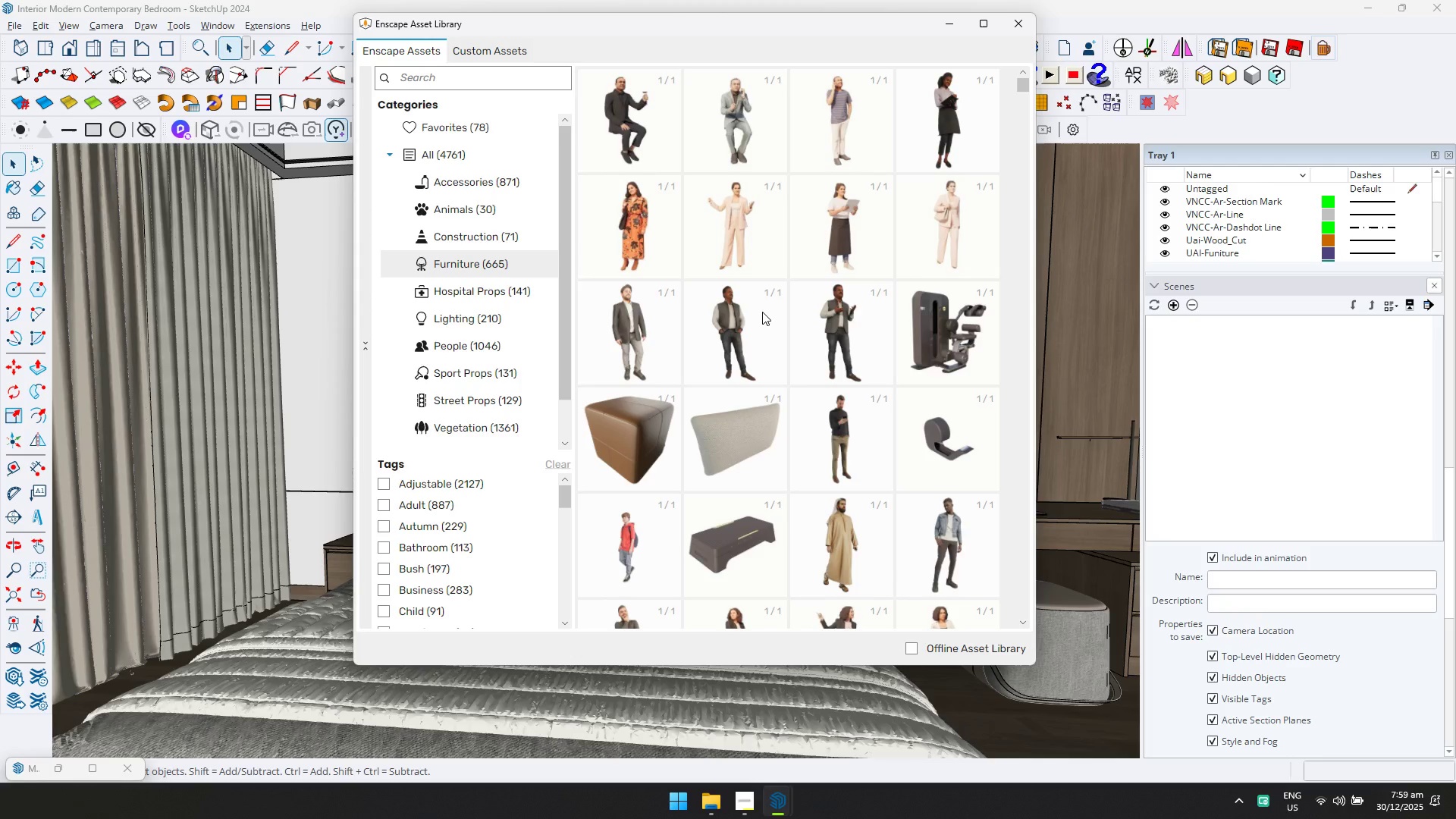 
scroll: coordinate [788, 371], scroll_direction: down, amount: 6.0
 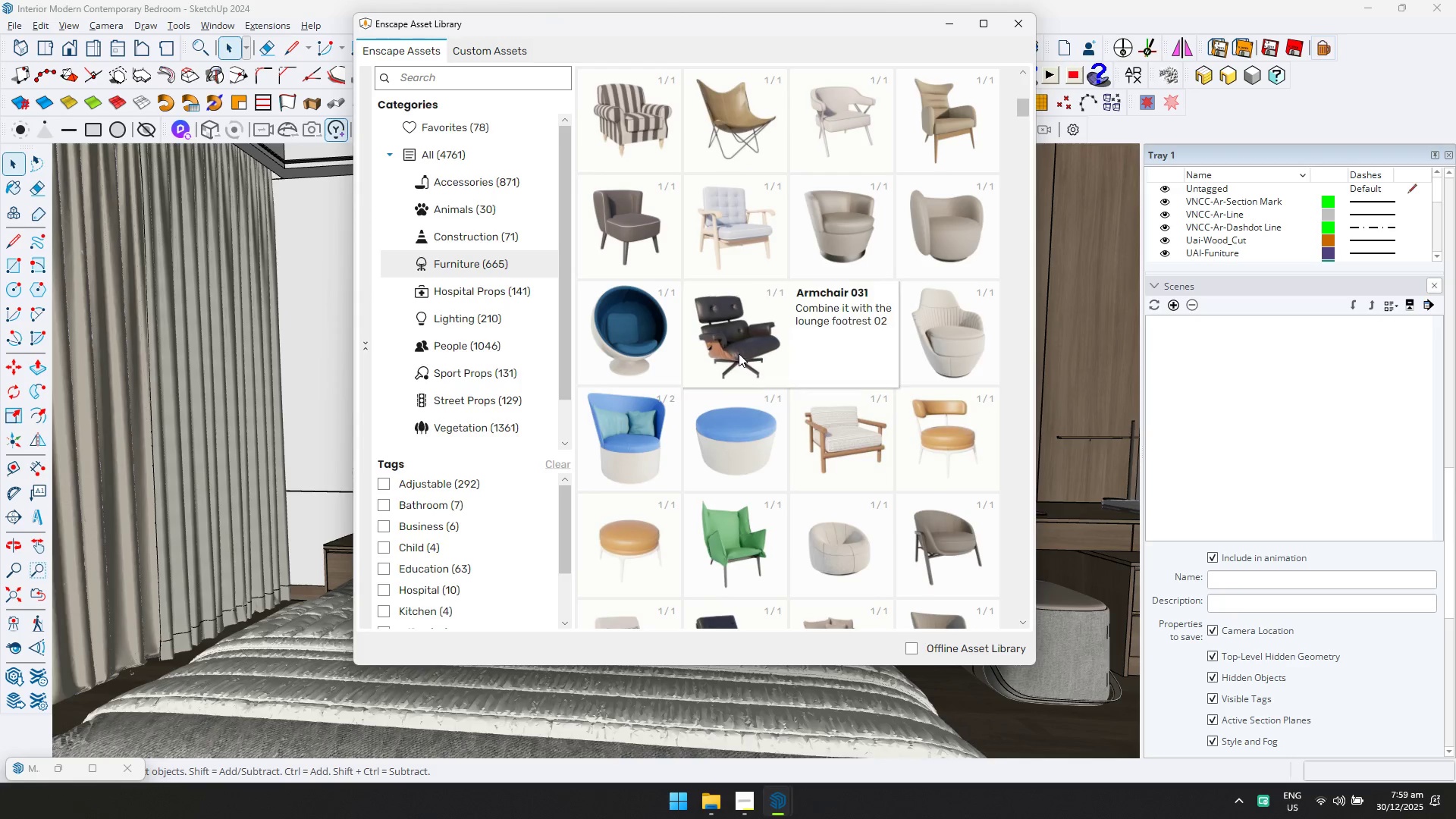 
double_click([738, 353])
 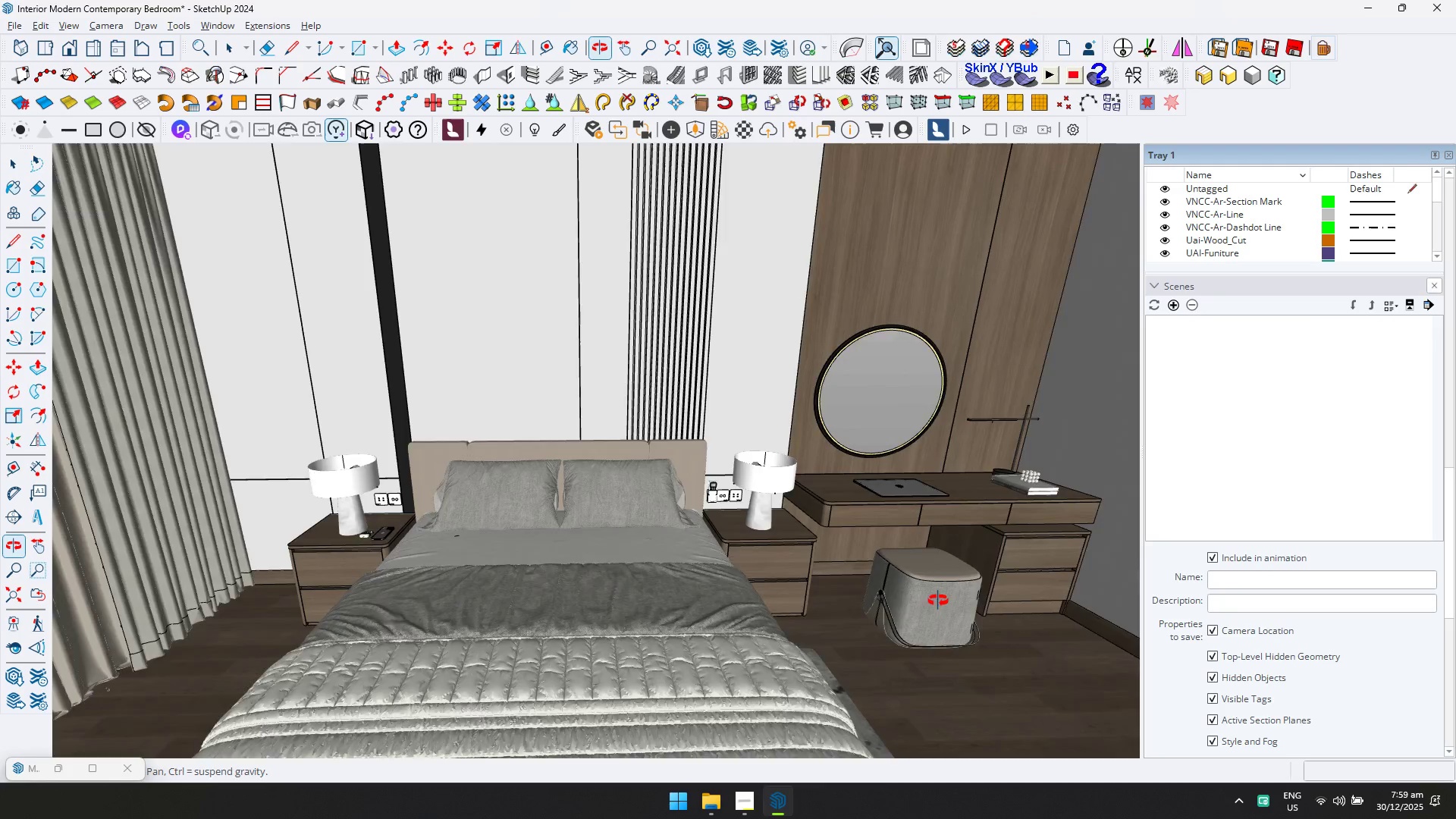 
hold_key(key=ShiftLeft, duration=0.39)
 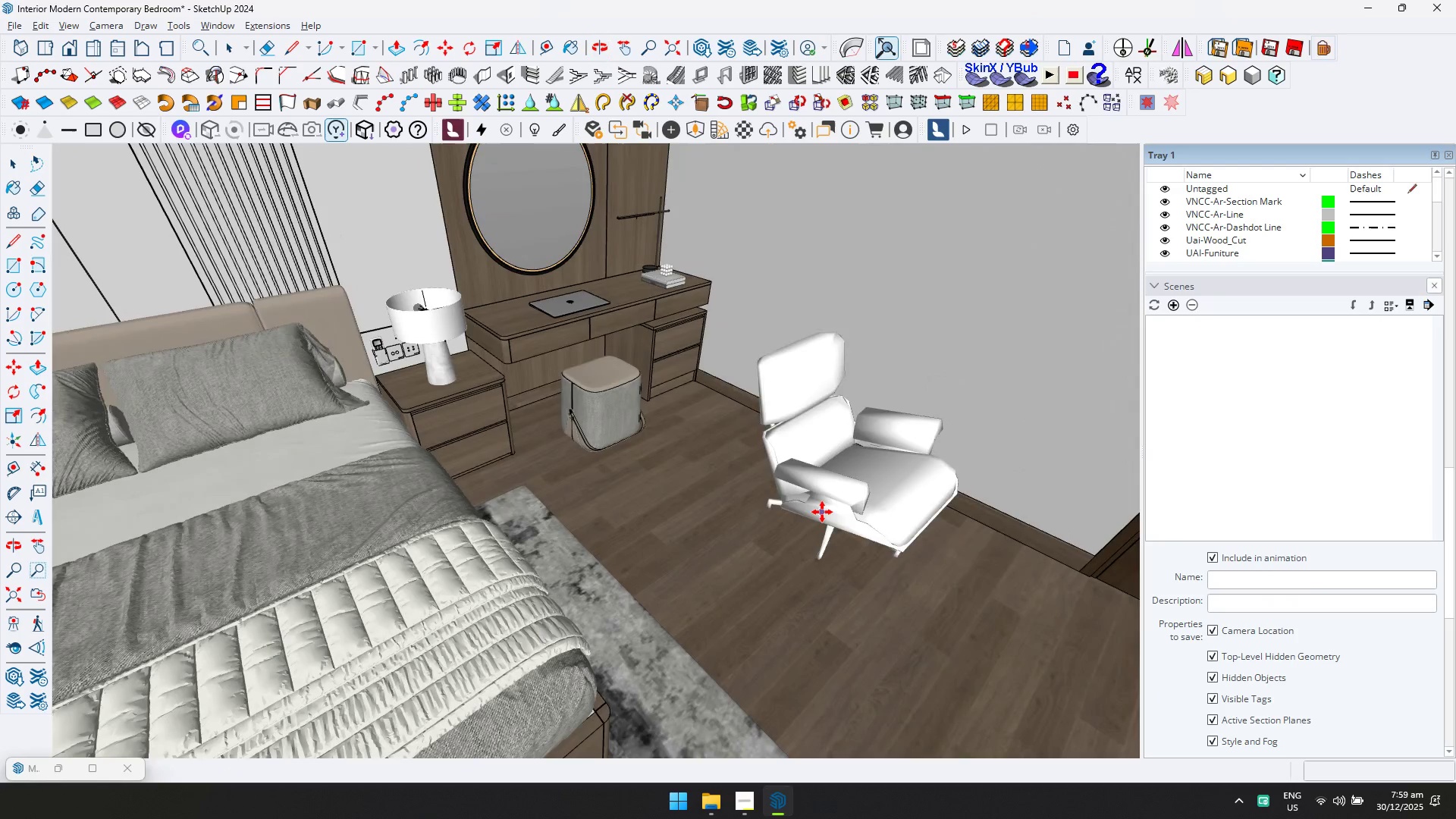 
key(Space)
 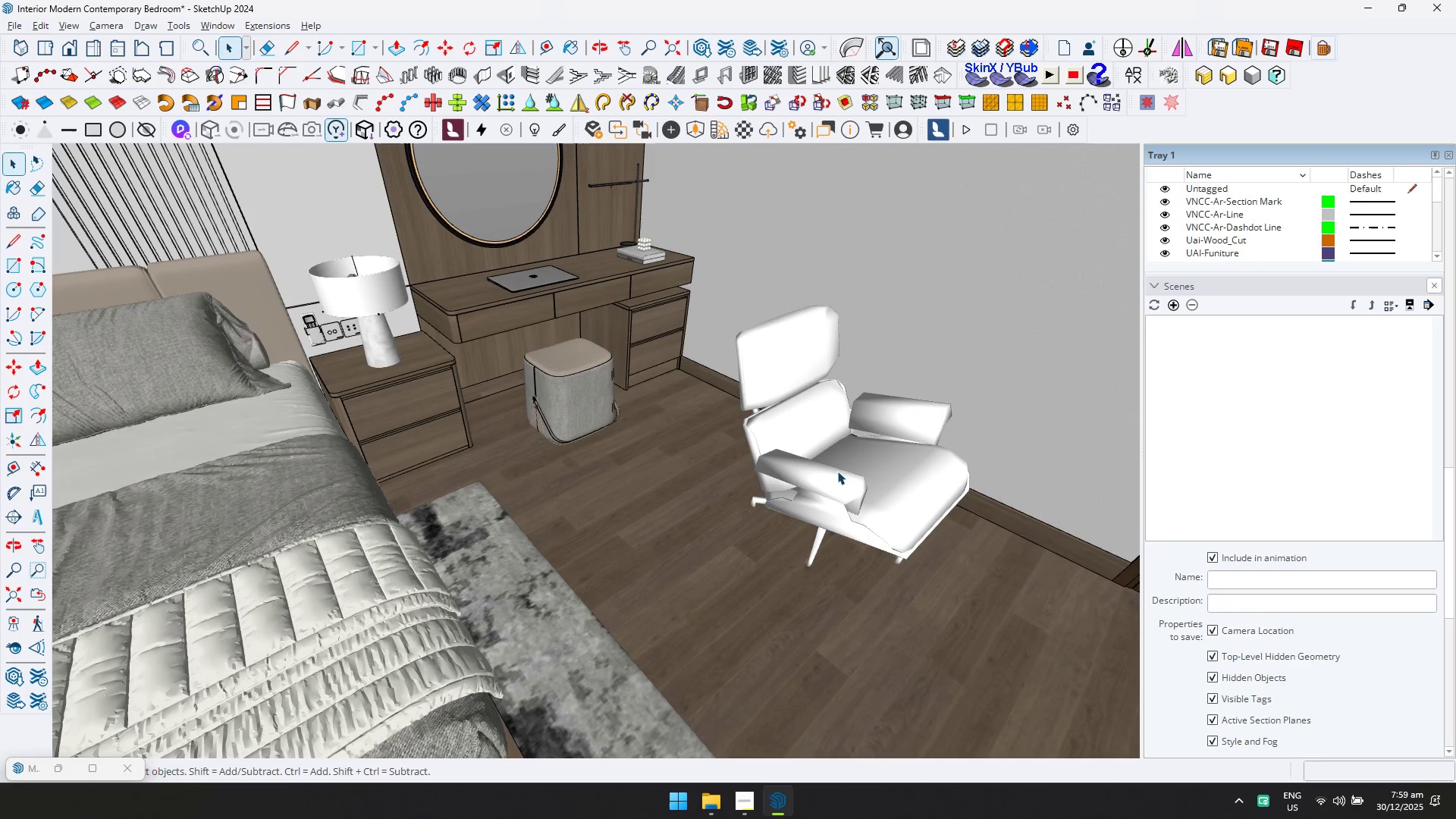 
scroll: coordinate [883, 513], scroll_direction: up, amount: 4.0
 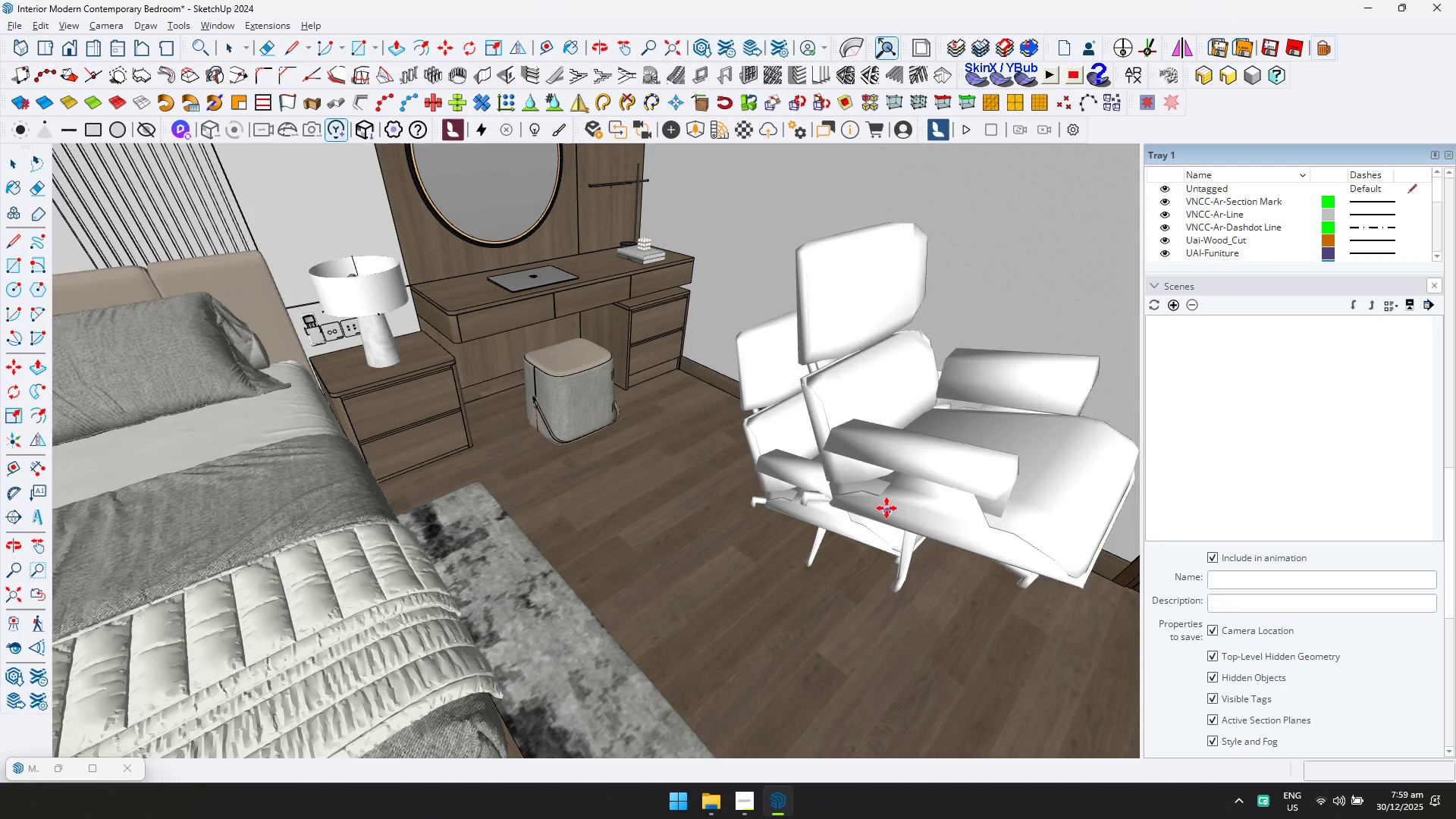 
left_click([844, 491])
 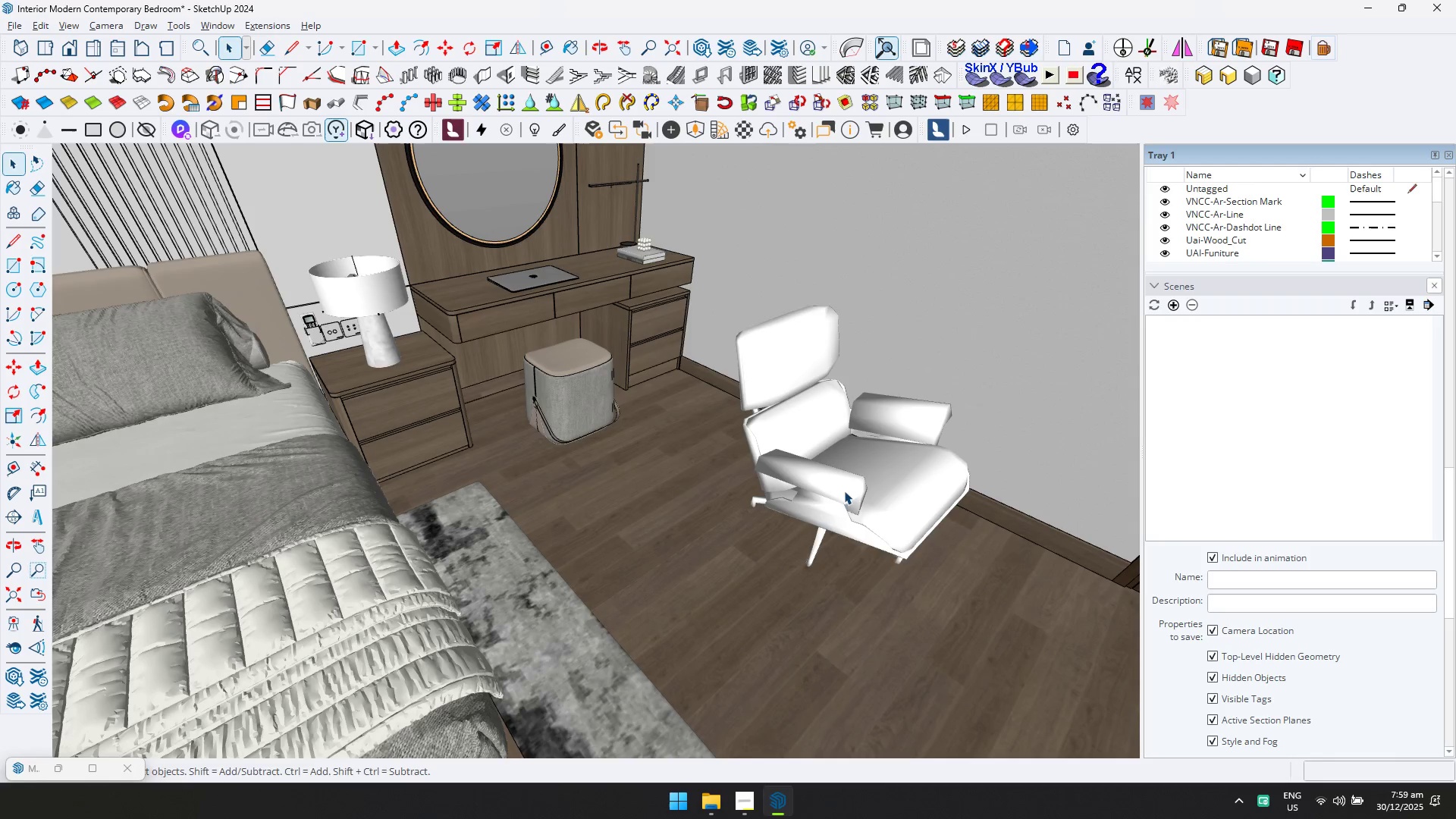 
key(Q)
 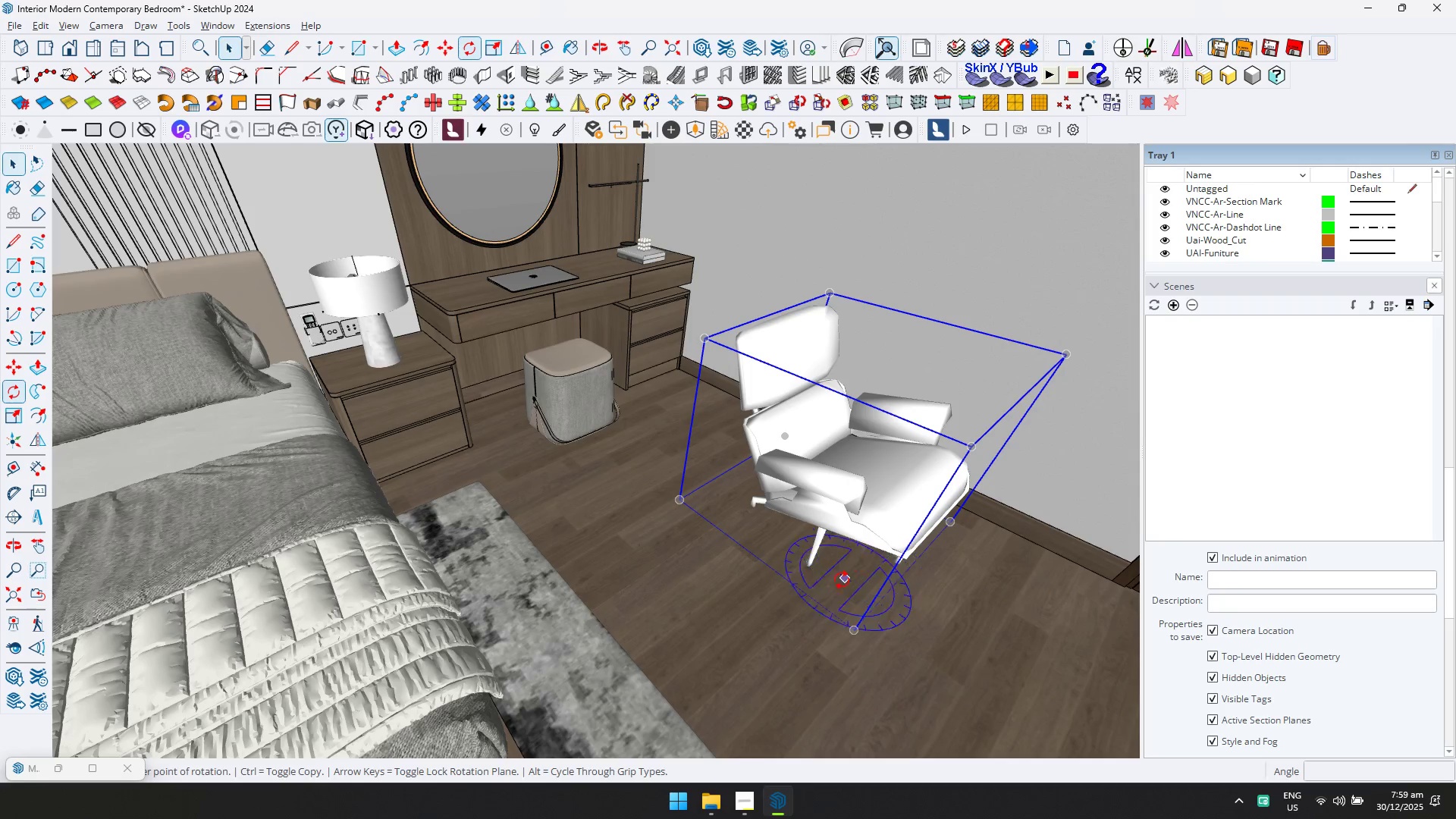 
double_click([826, 585])
 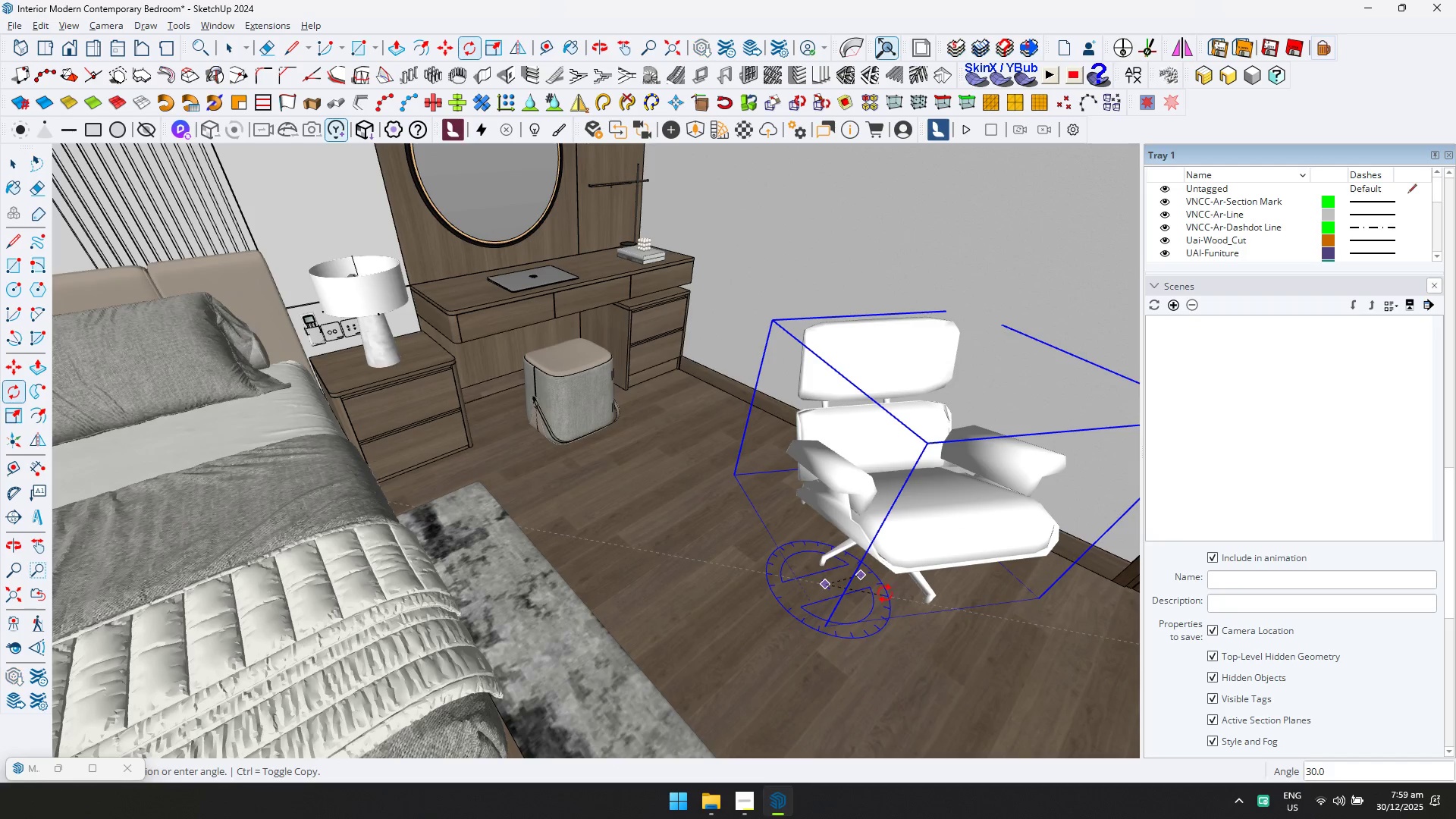 
left_click([885, 594])
 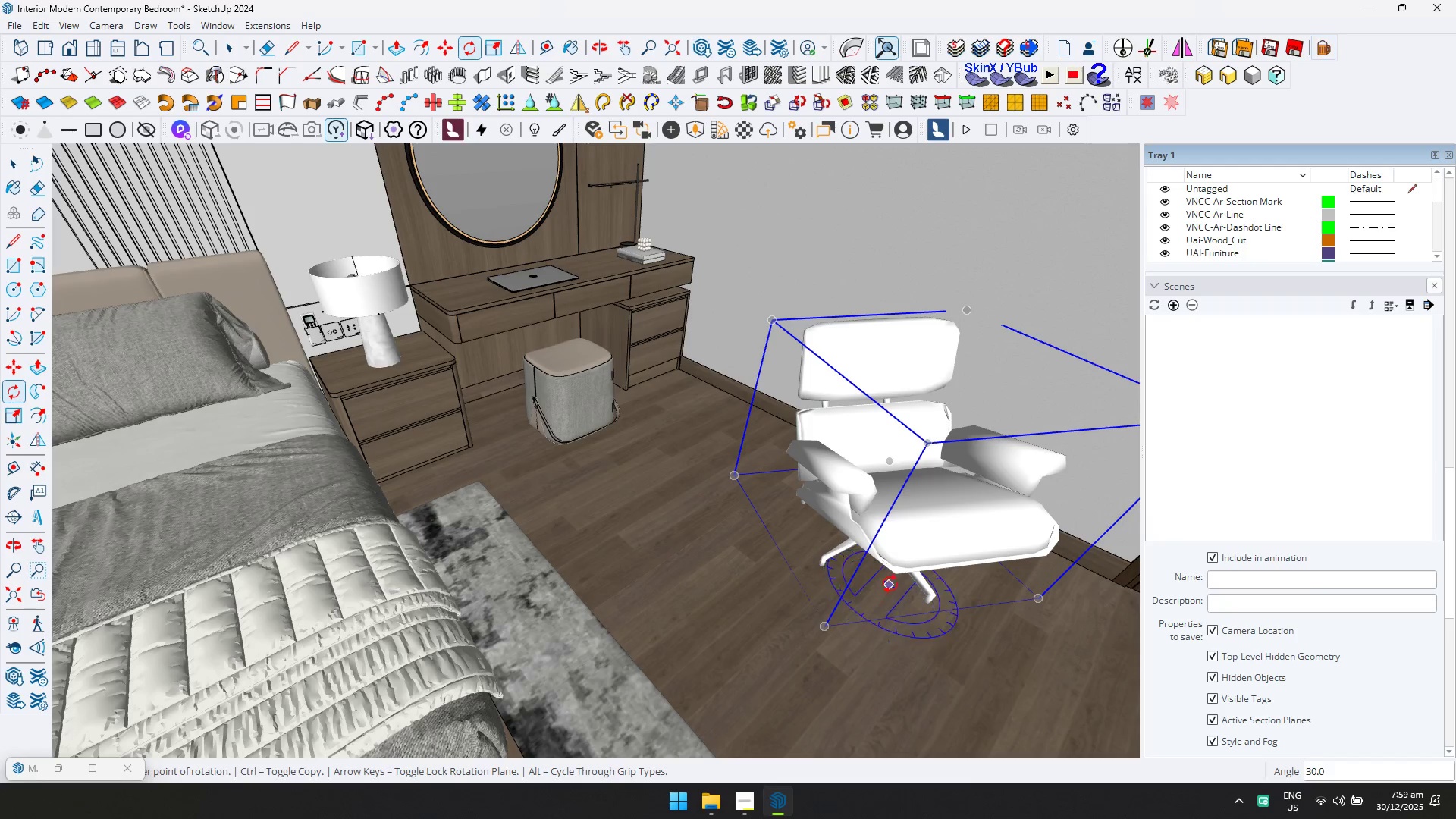 
key(M)
 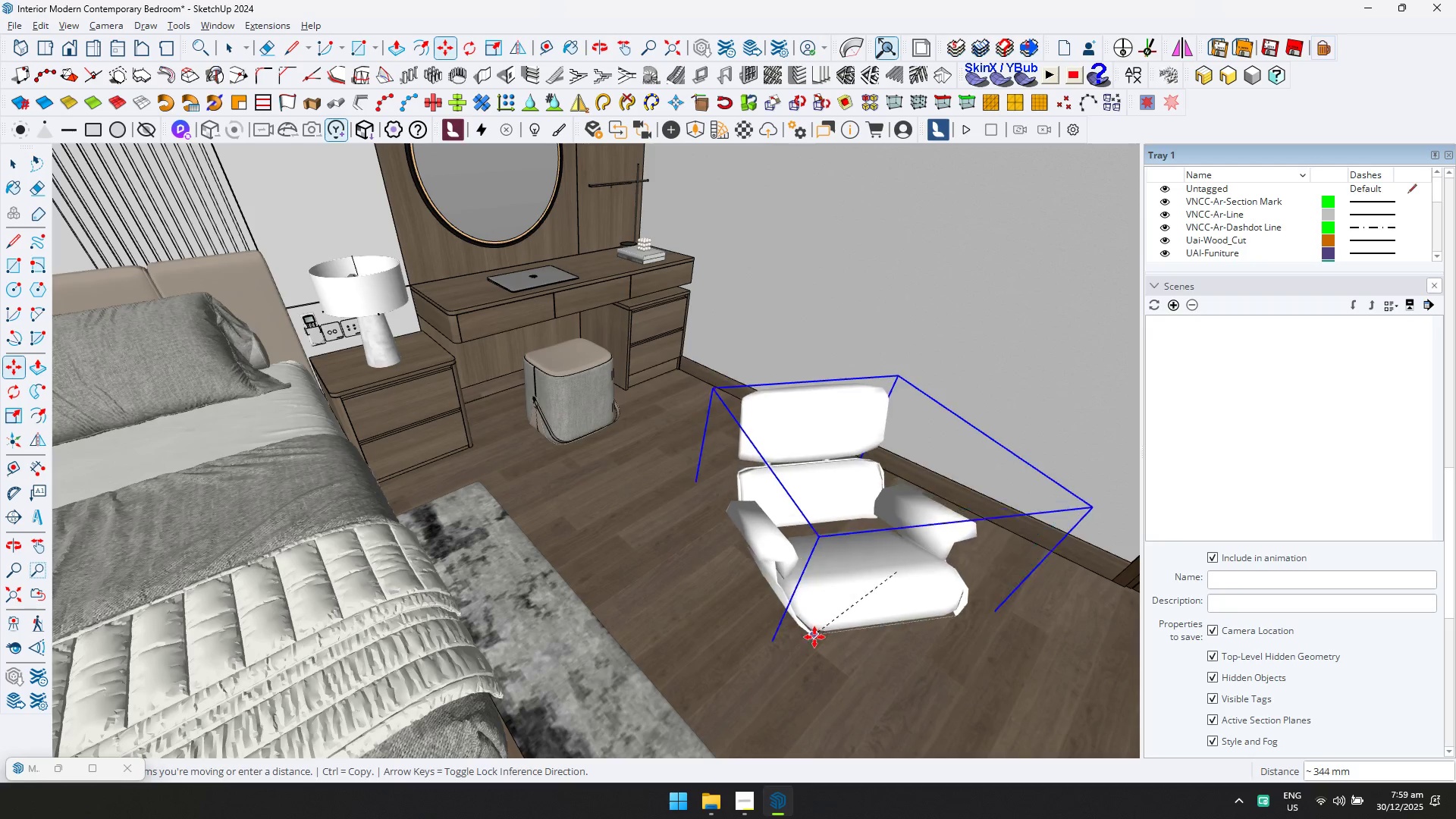 
left_click([836, 628])
 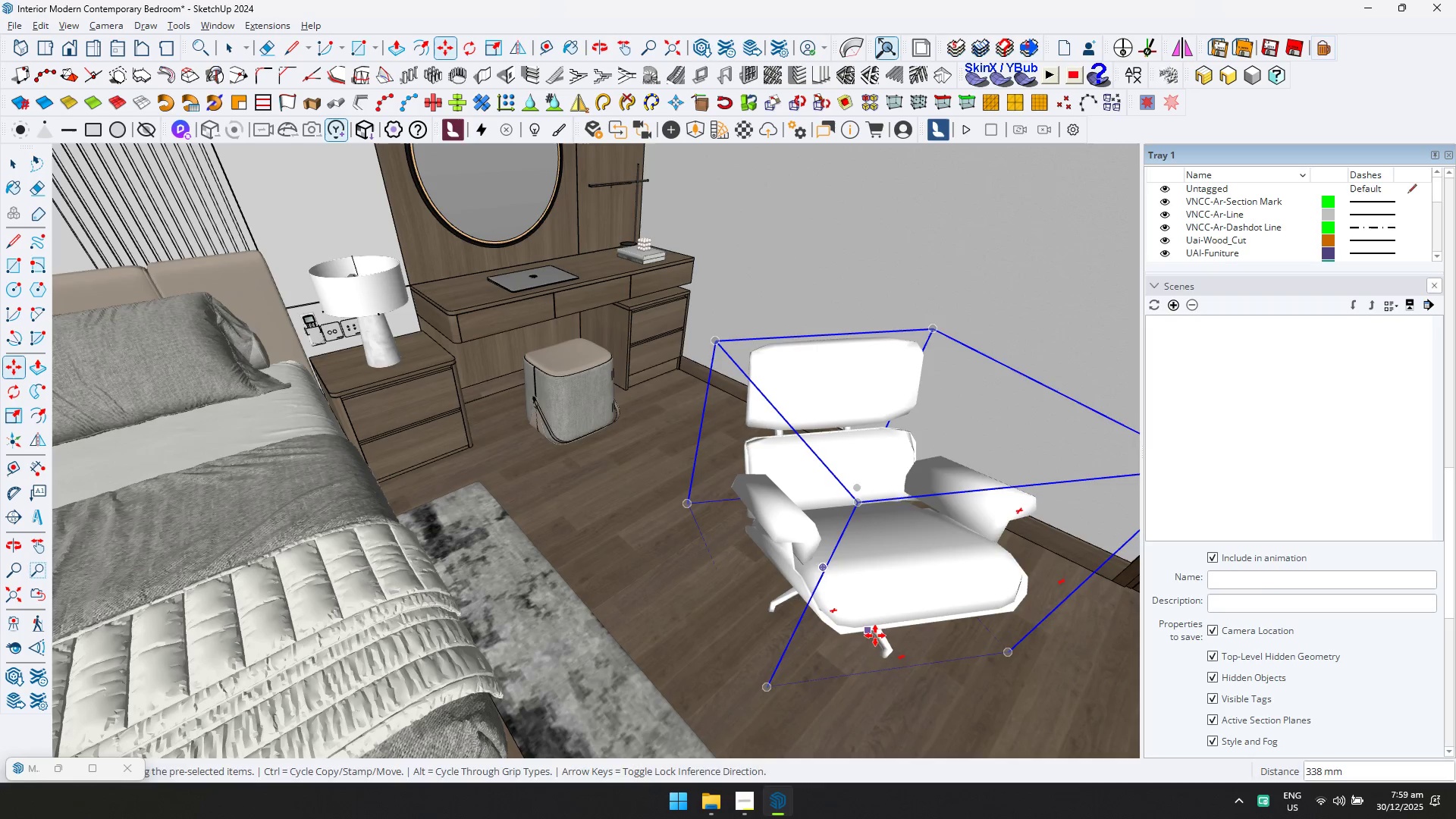 
left_click_drag(start_coordinate=[910, 642], to_coordinate=[903, 636])
 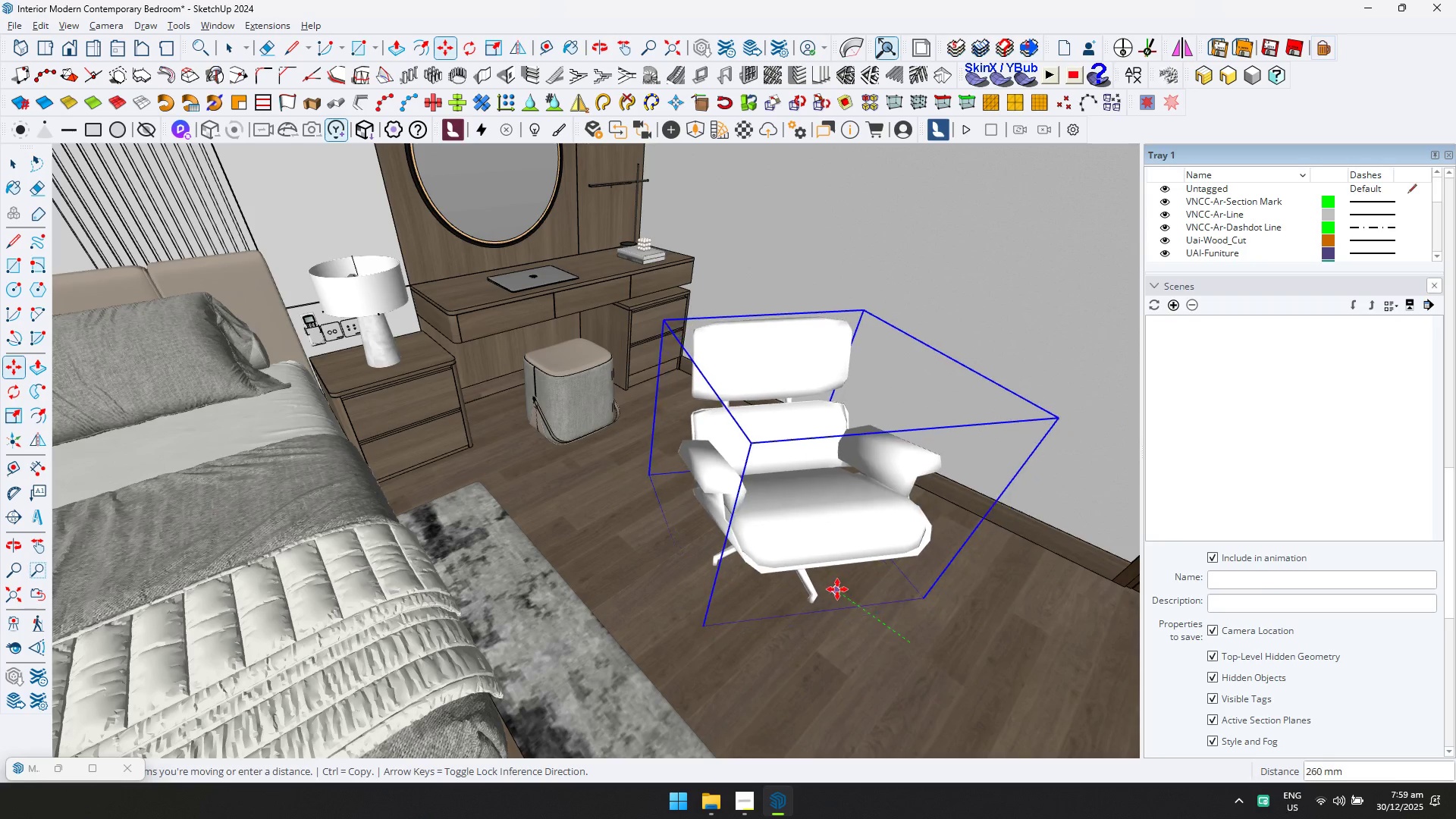 
left_click([835, 588])
 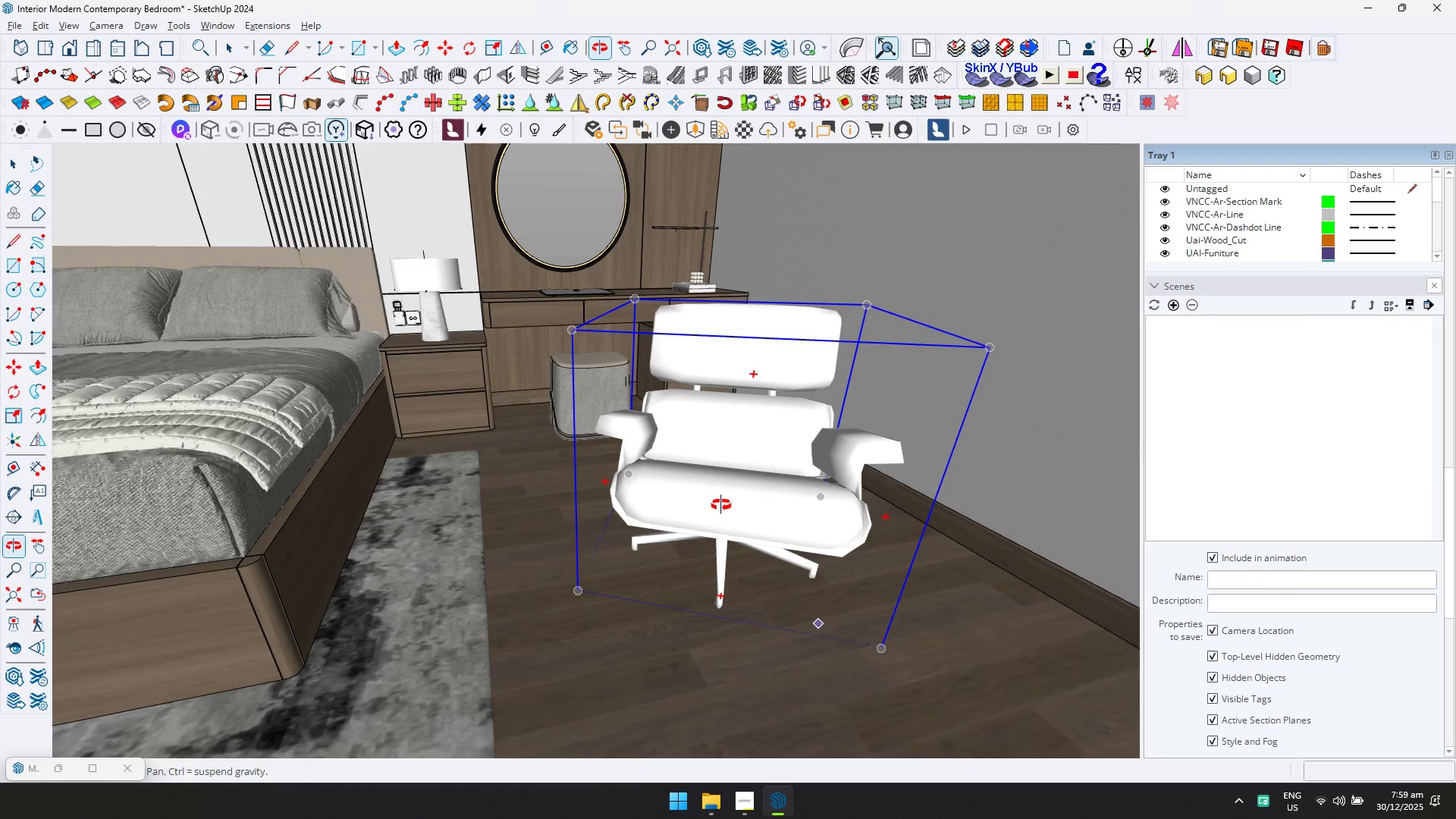 
left_click_drag(start_coordinate=[655, 603], to_coordinate=[660, 602])
 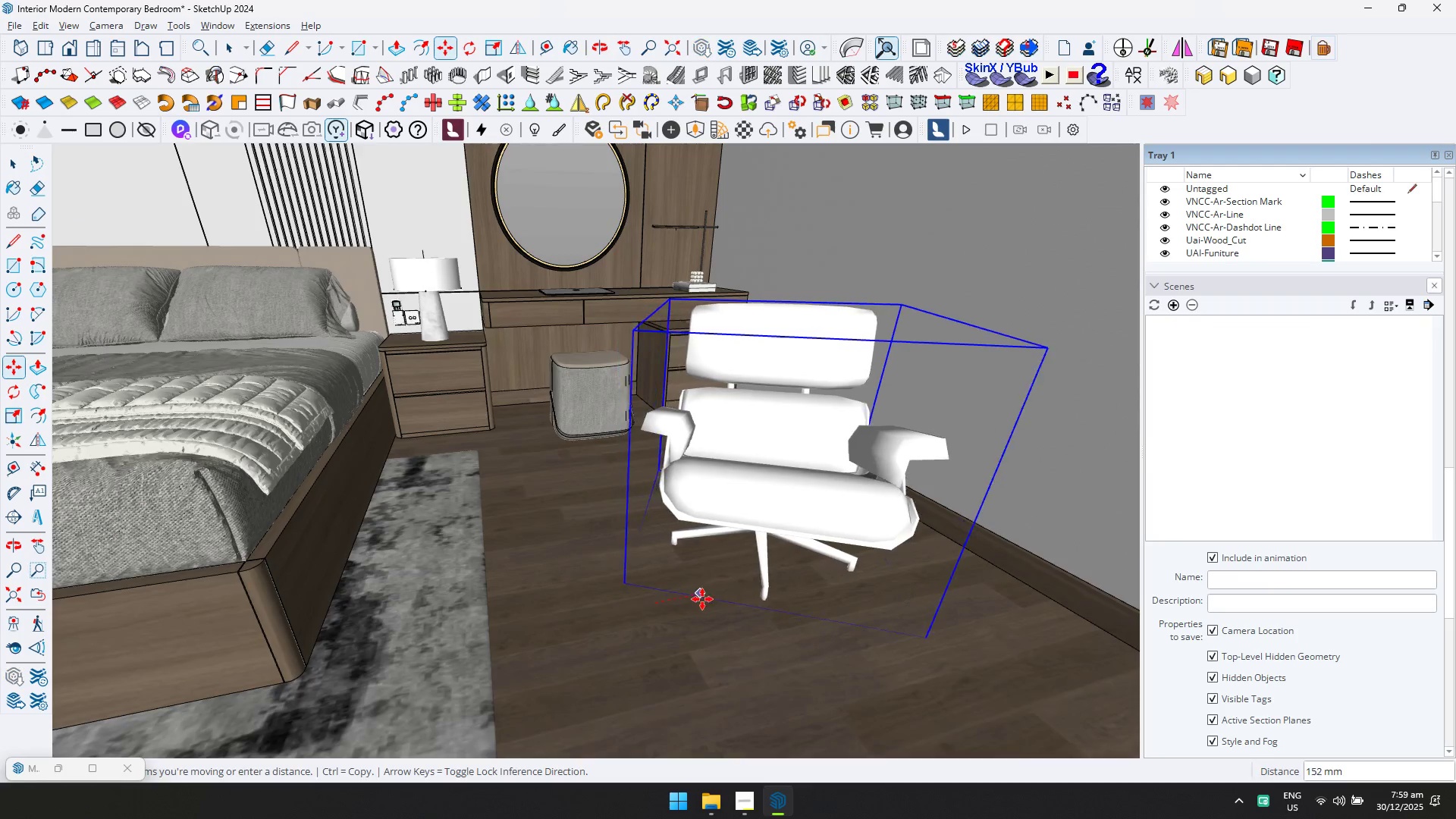 
double_click([714, 596])
 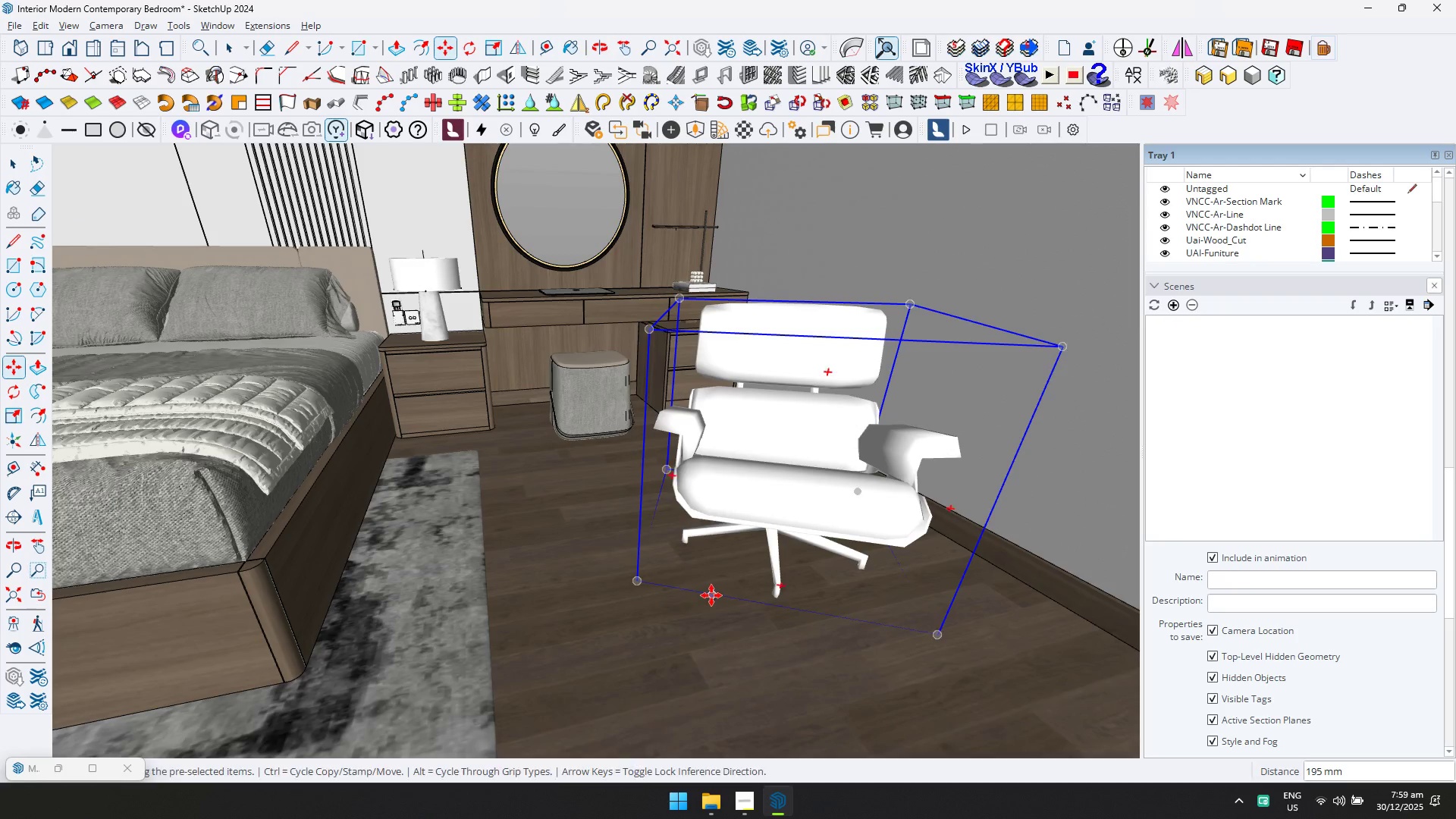 
hold_key(key=ShiftLeft, duration=0.36)
scroll: coordinate [611, 523], scroll_direction: down, amount: 4.0
 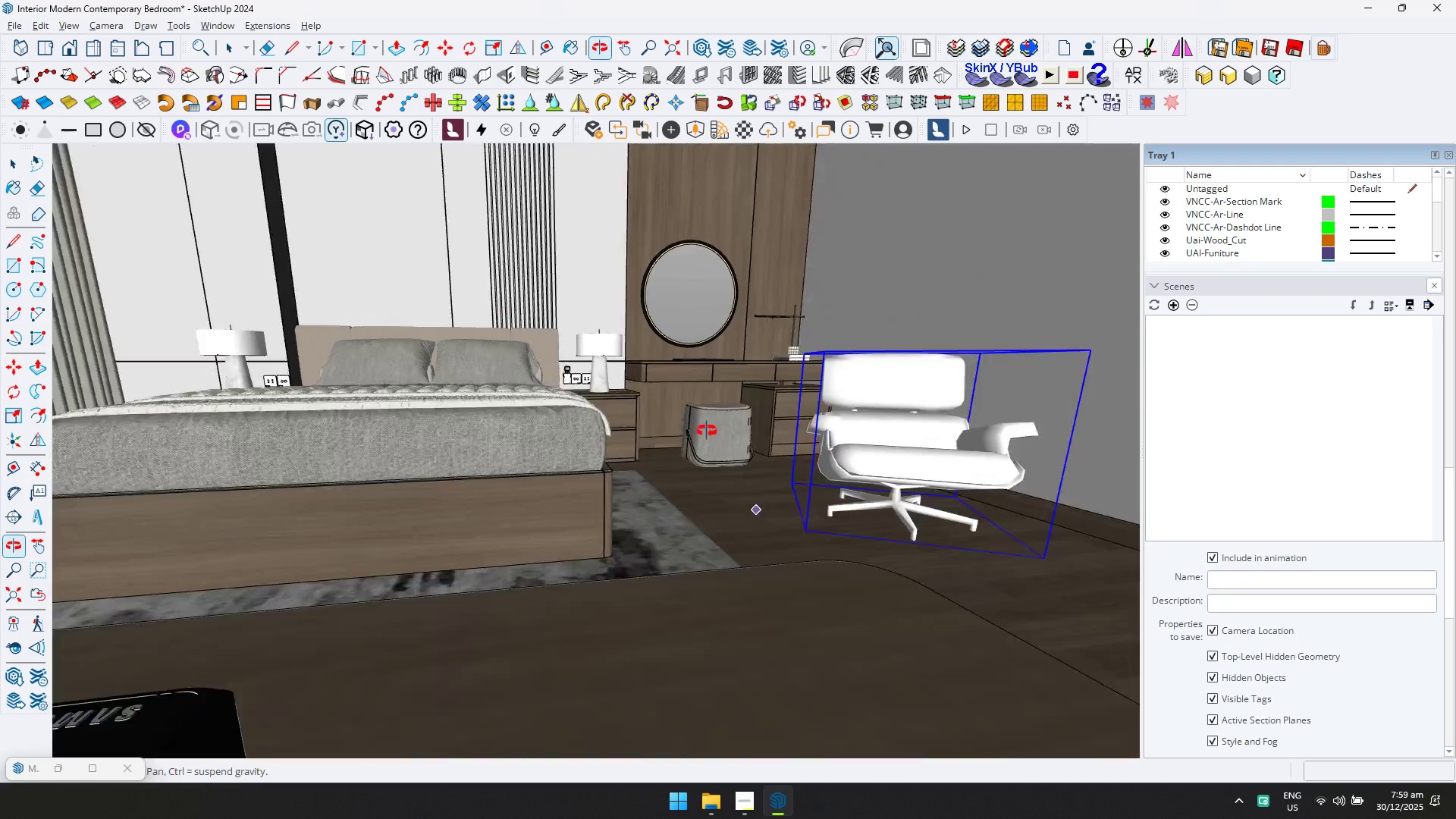 
hold_key(key=ShiftLeft, duration=0.44)
 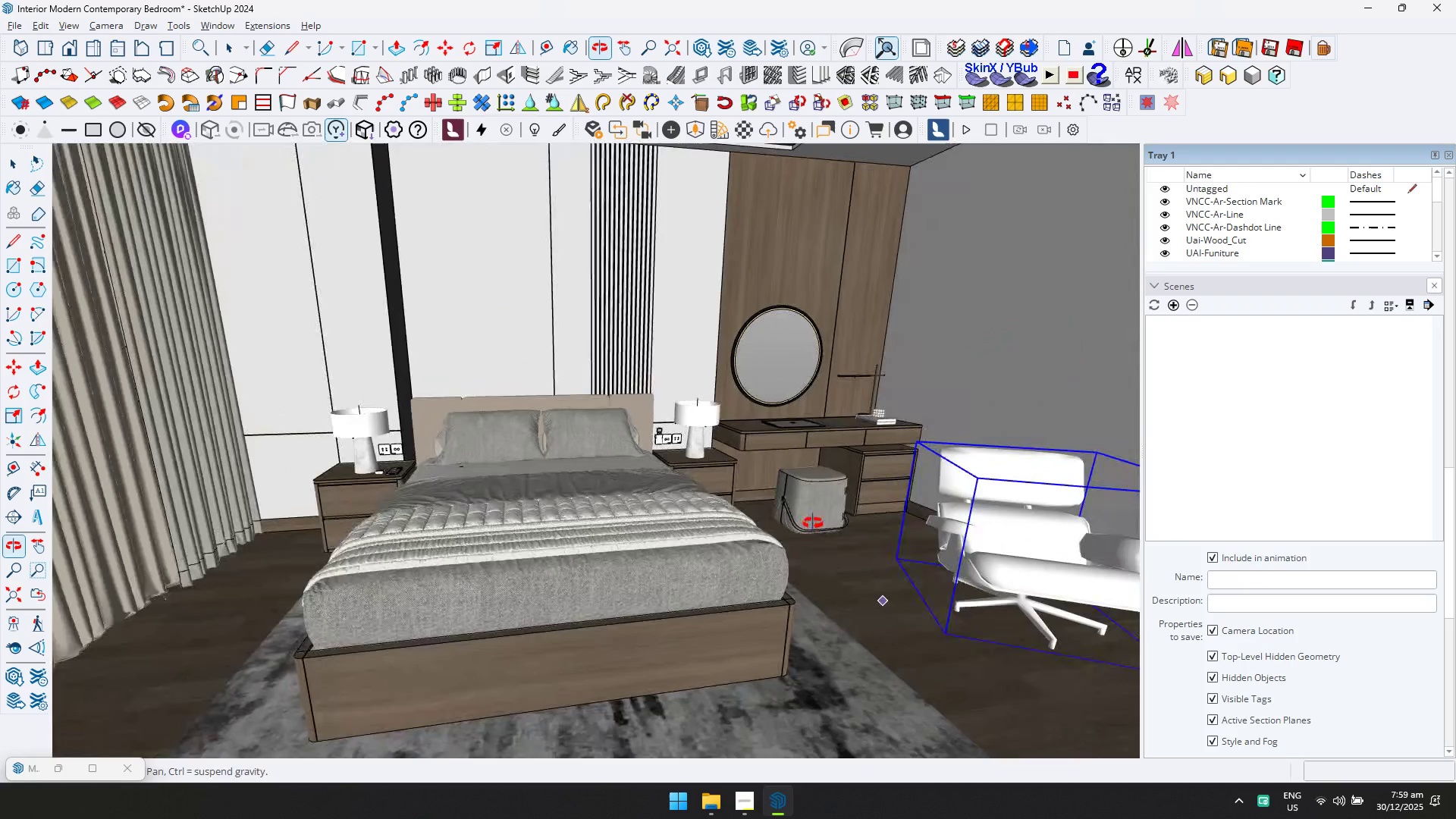 
key(Space)
 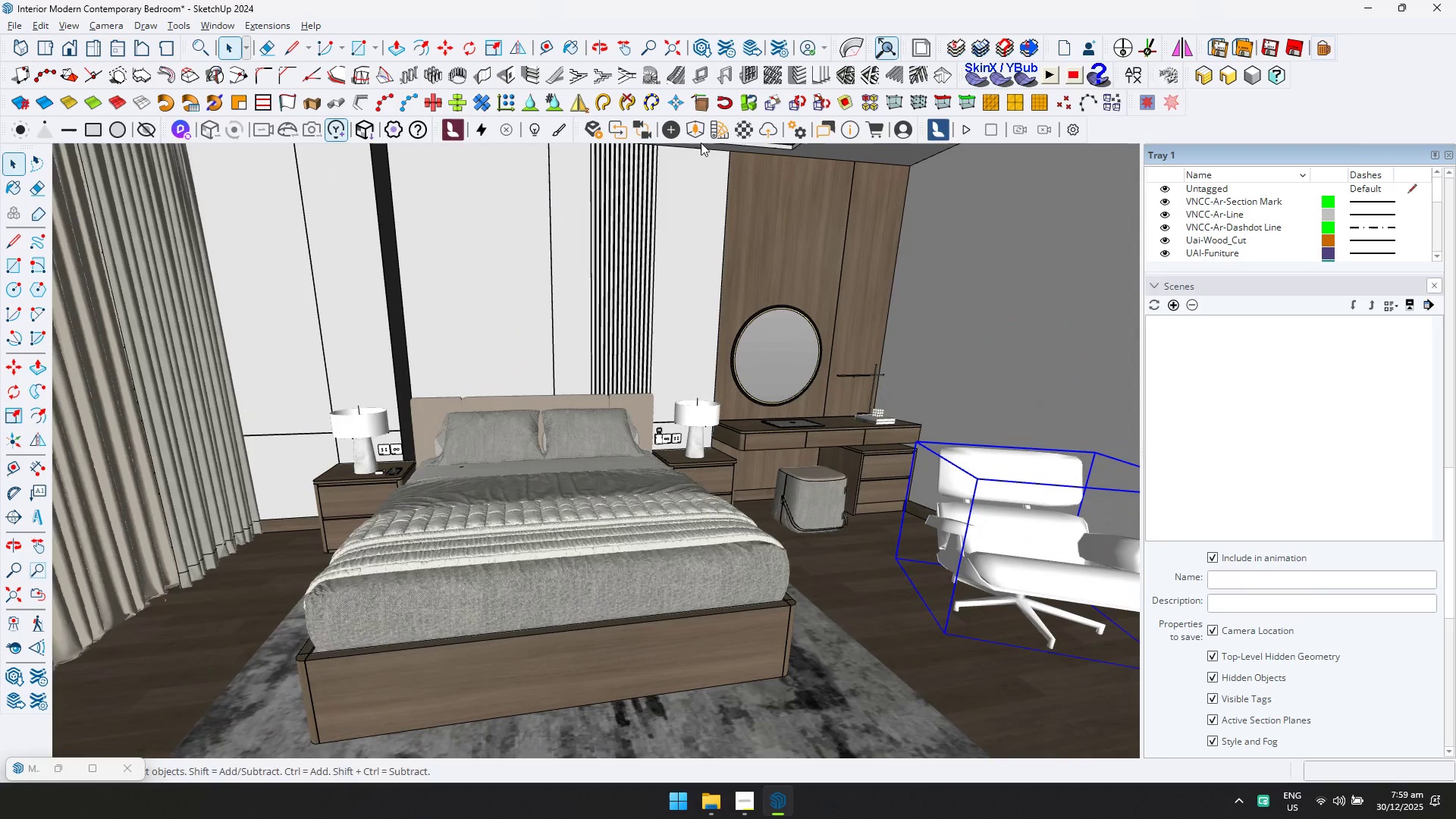 
left_click([692, 121])
 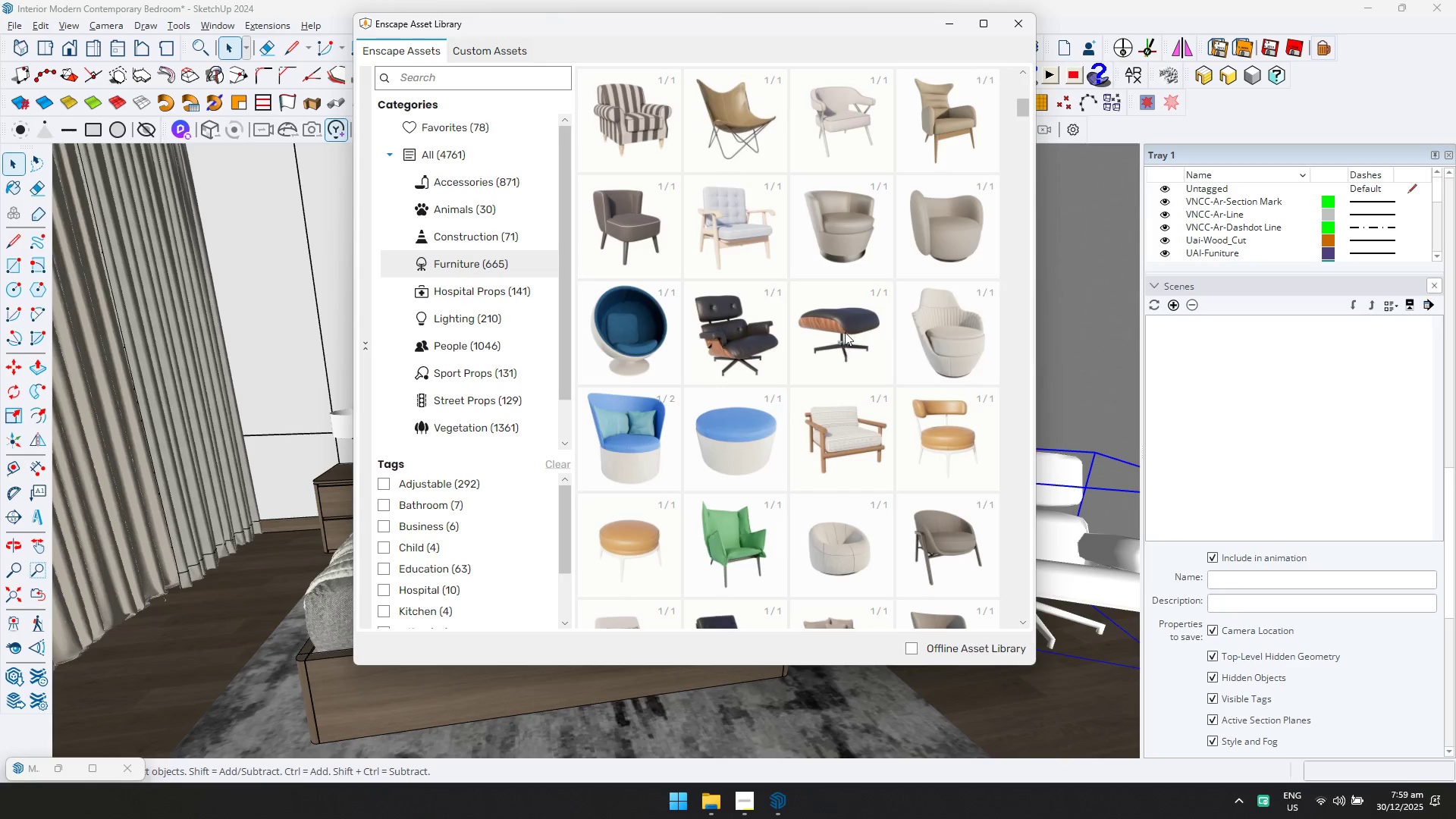 
double_click([846, 320])
 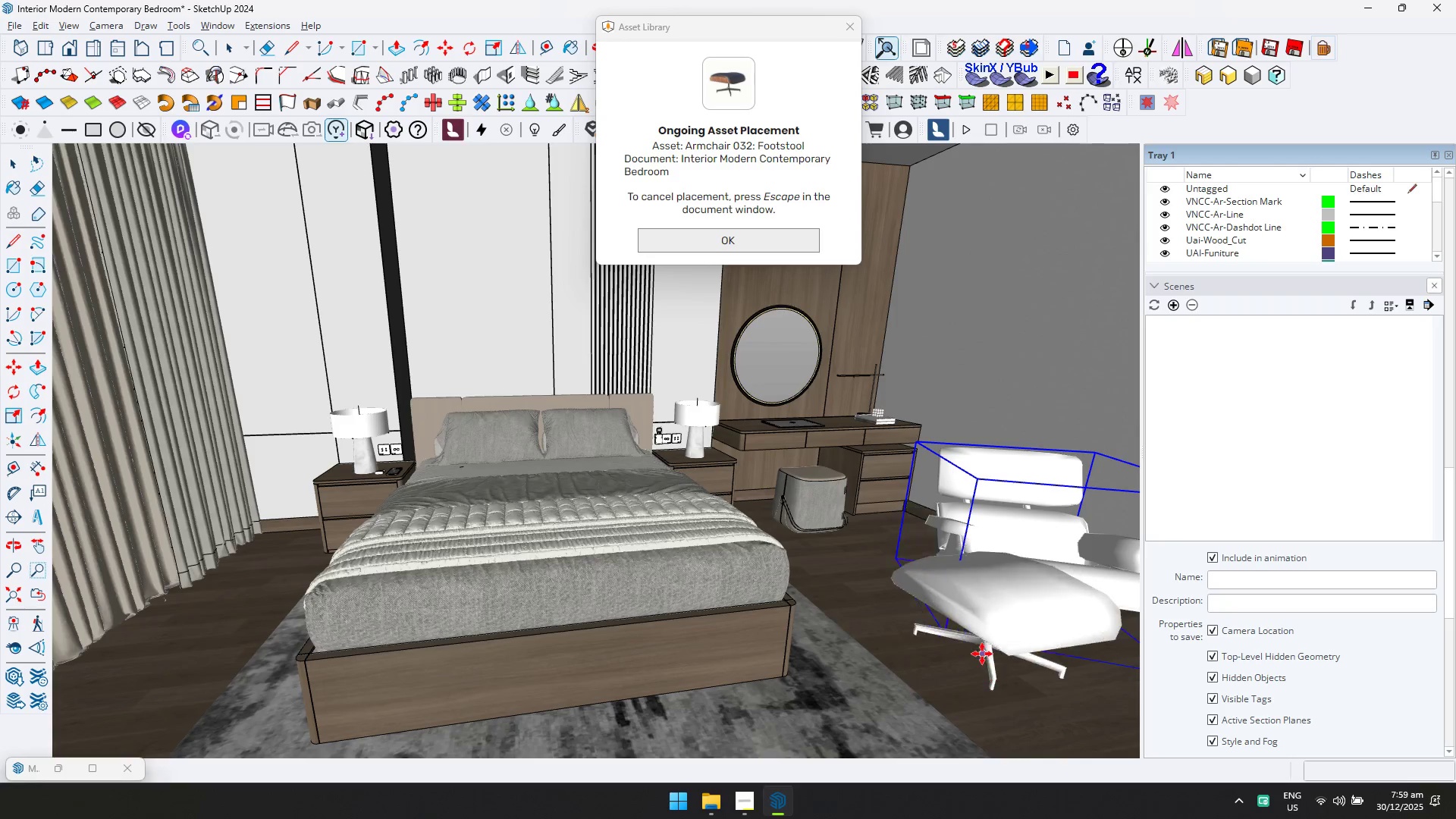 
key(Shift+ShiftLeft)
 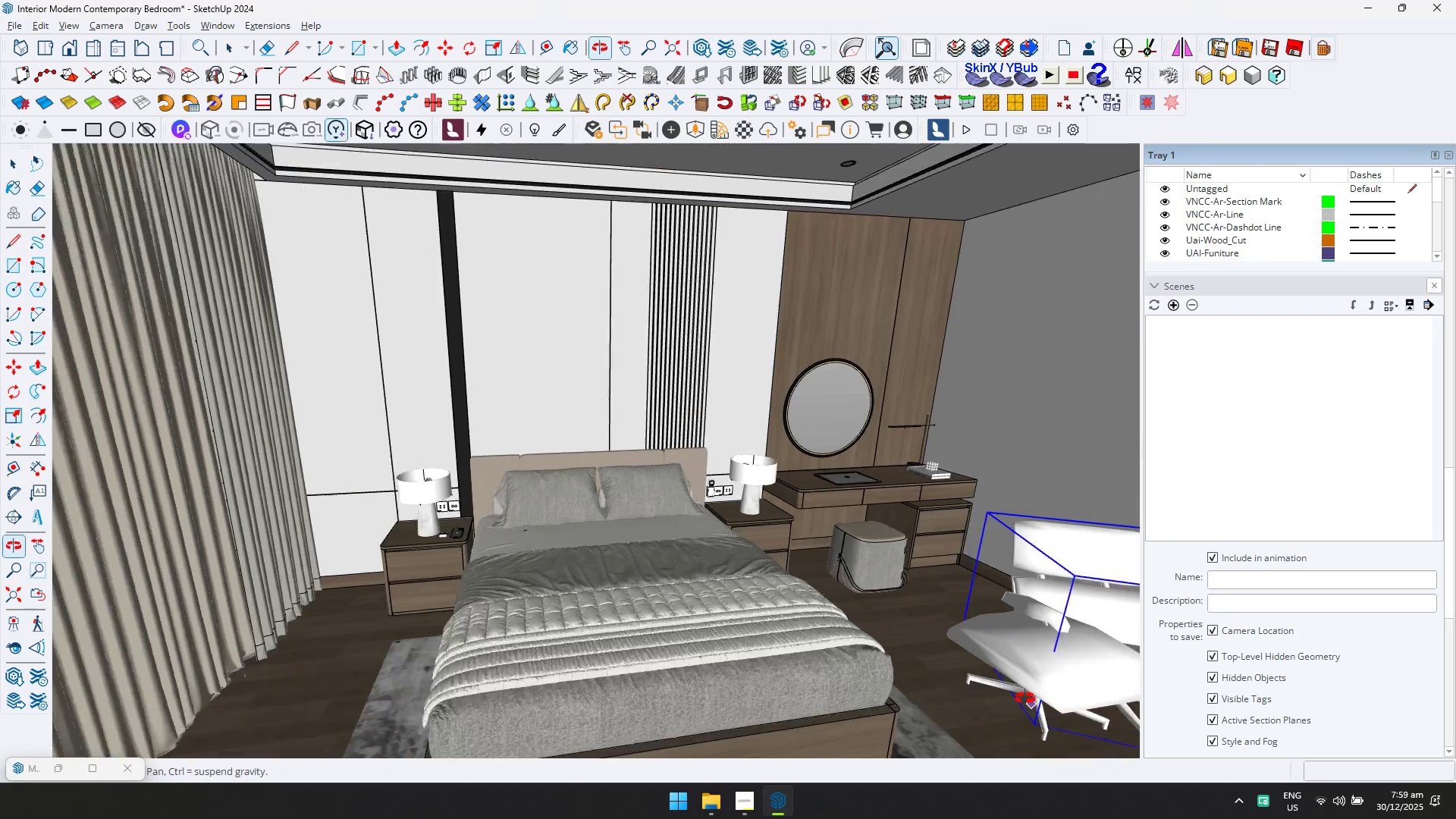 
hold_key(key=ShiftLeft, duration=0.33)
 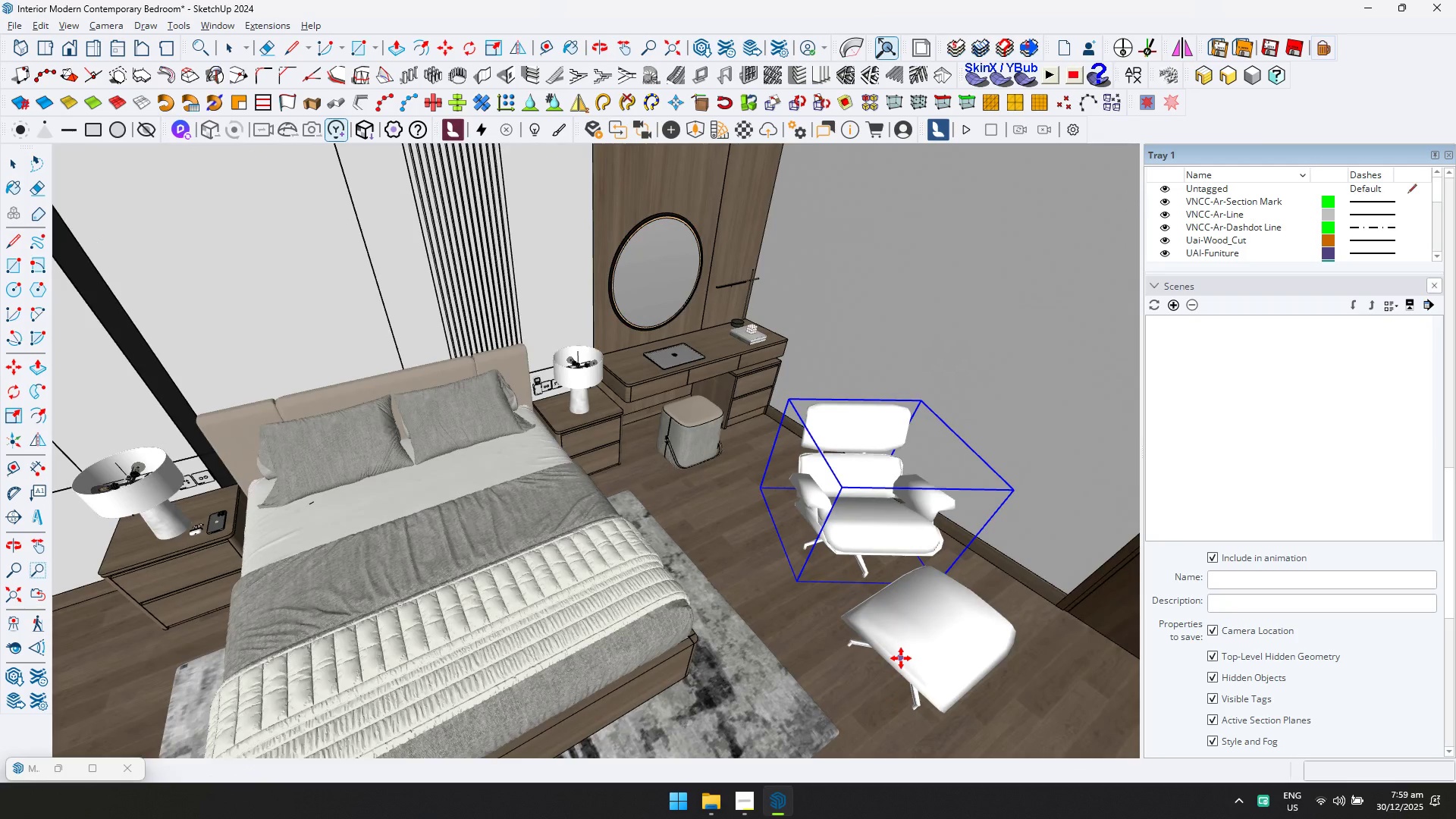 
left_click([887, 672])
 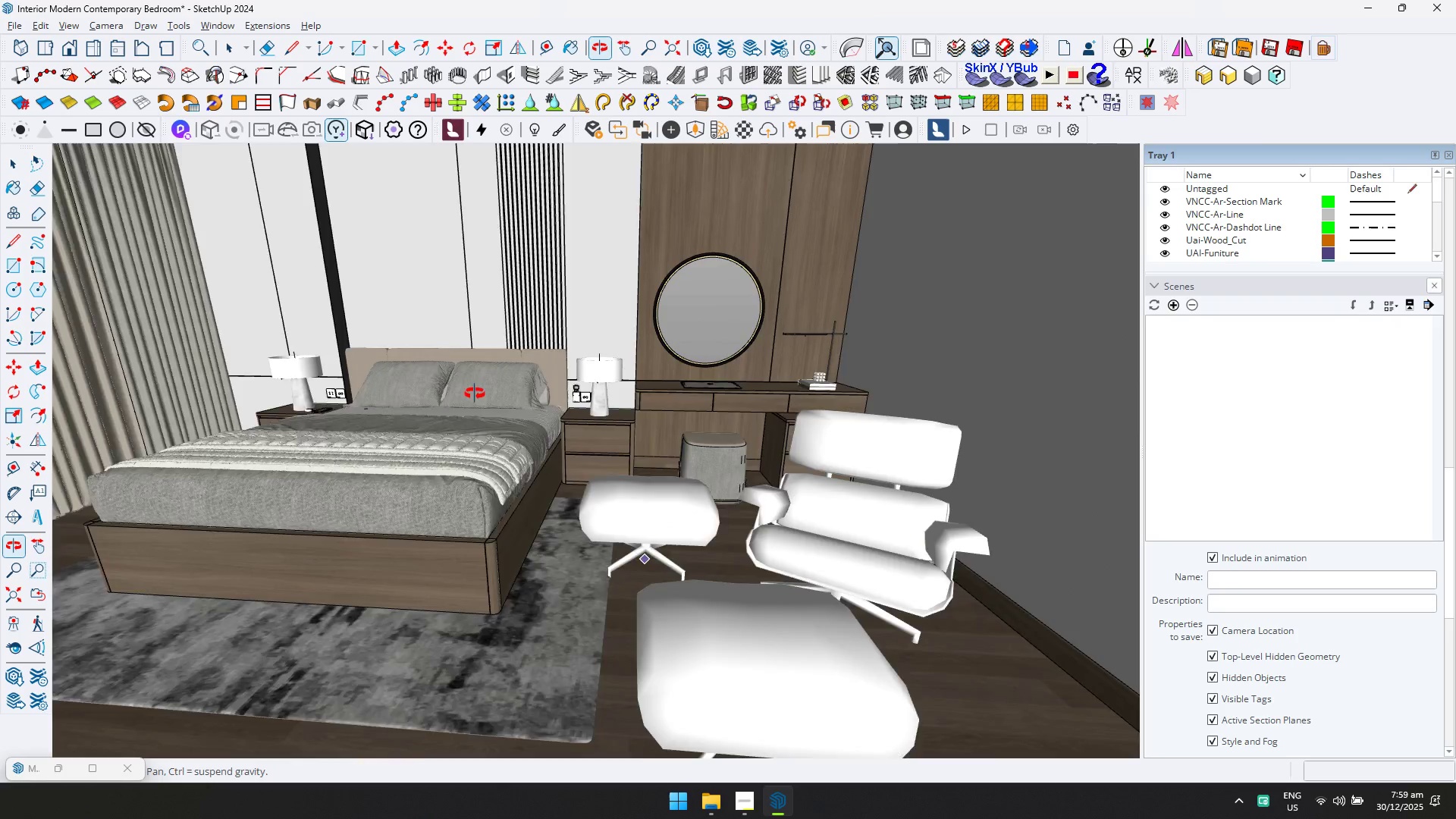 
hold_key(key=ShiftLeft, duration=0.41)
 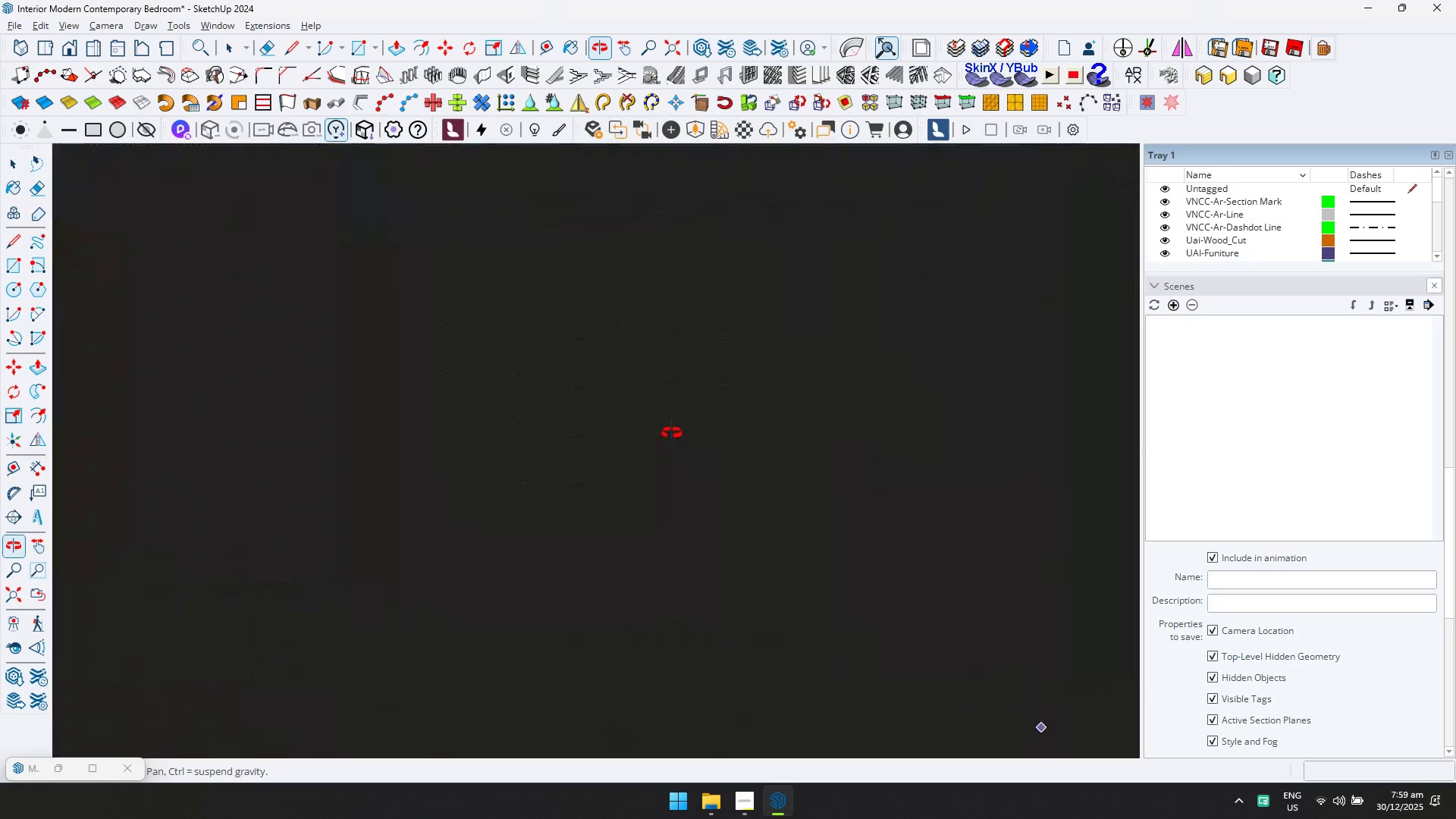 
key(Space)
 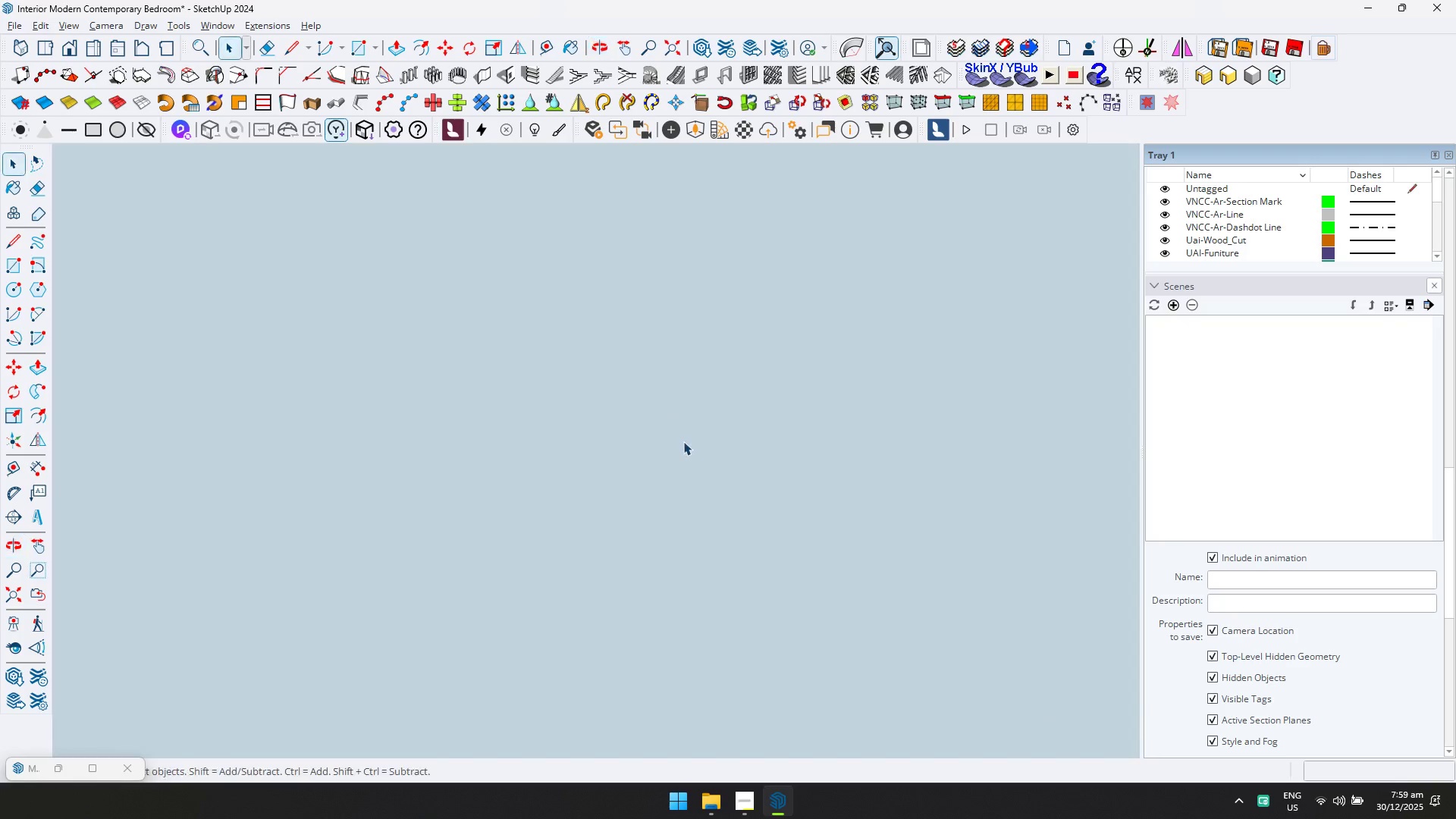 
key(Escape)
 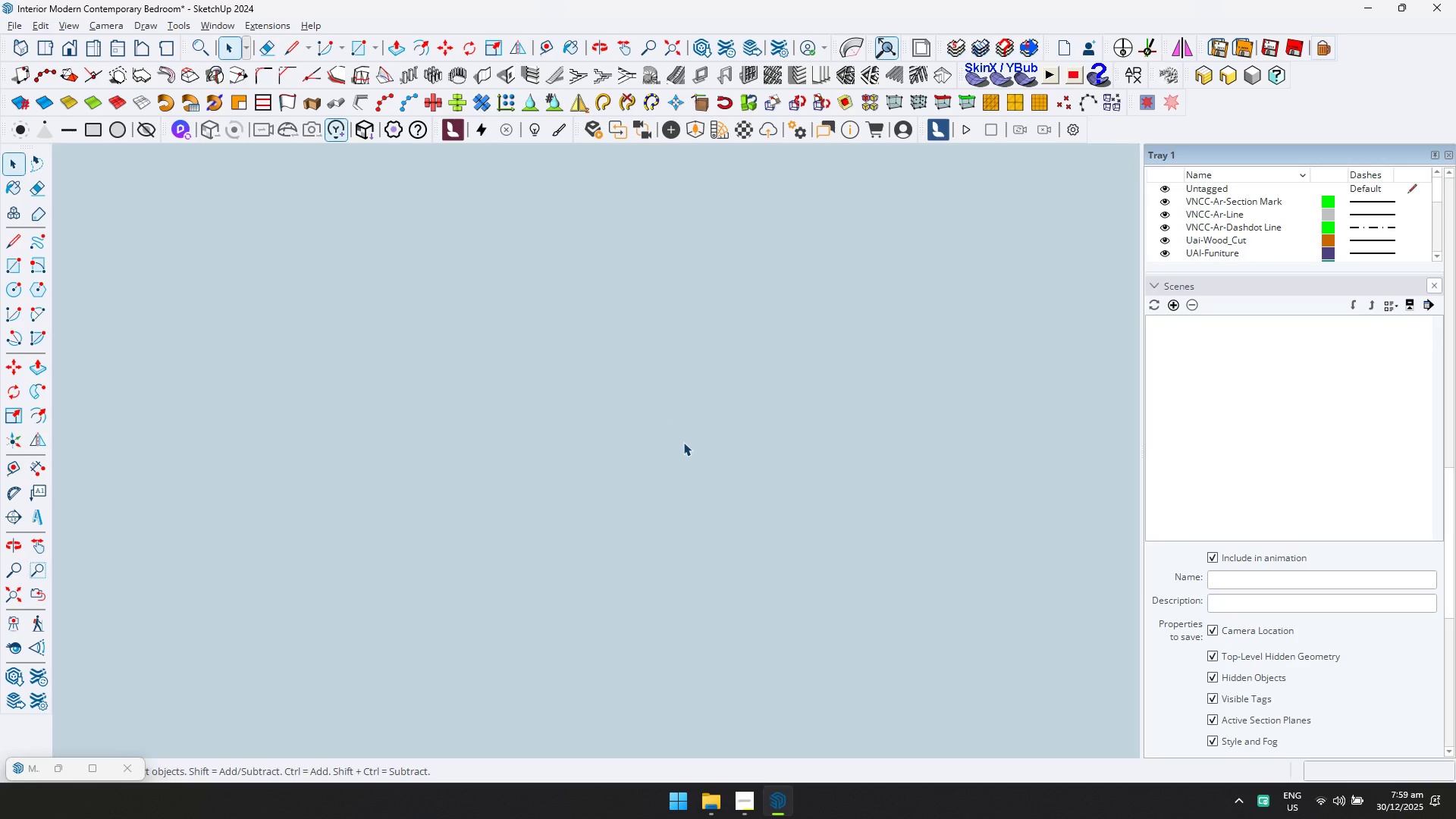 
scroll: coordinate [689, 461], scroll_direction: up, amount: 6.0
 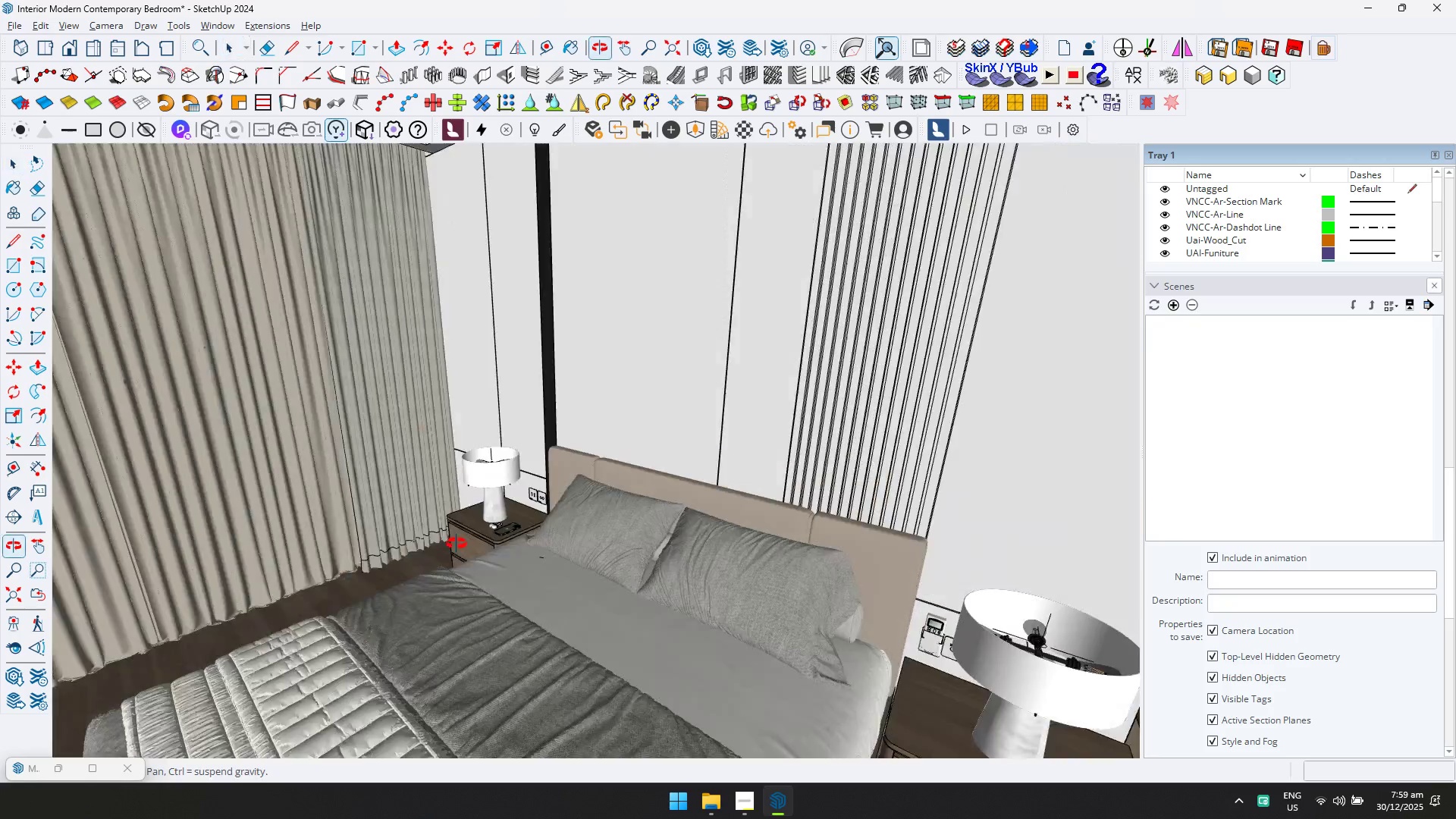 
key(Shift+ShiftLeft)
 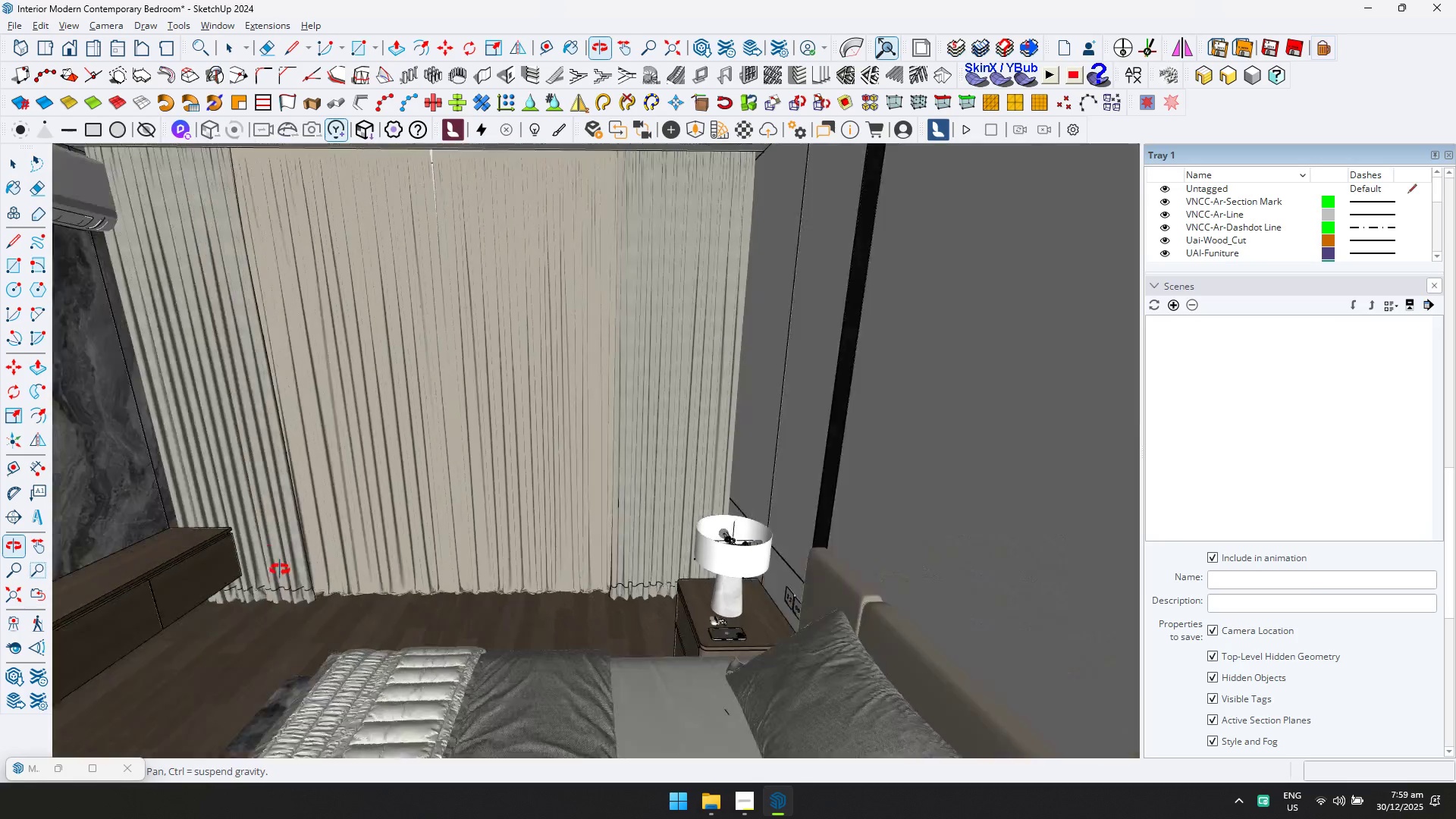 
hold_key(key=ShiftLeft, duration=0.53)
 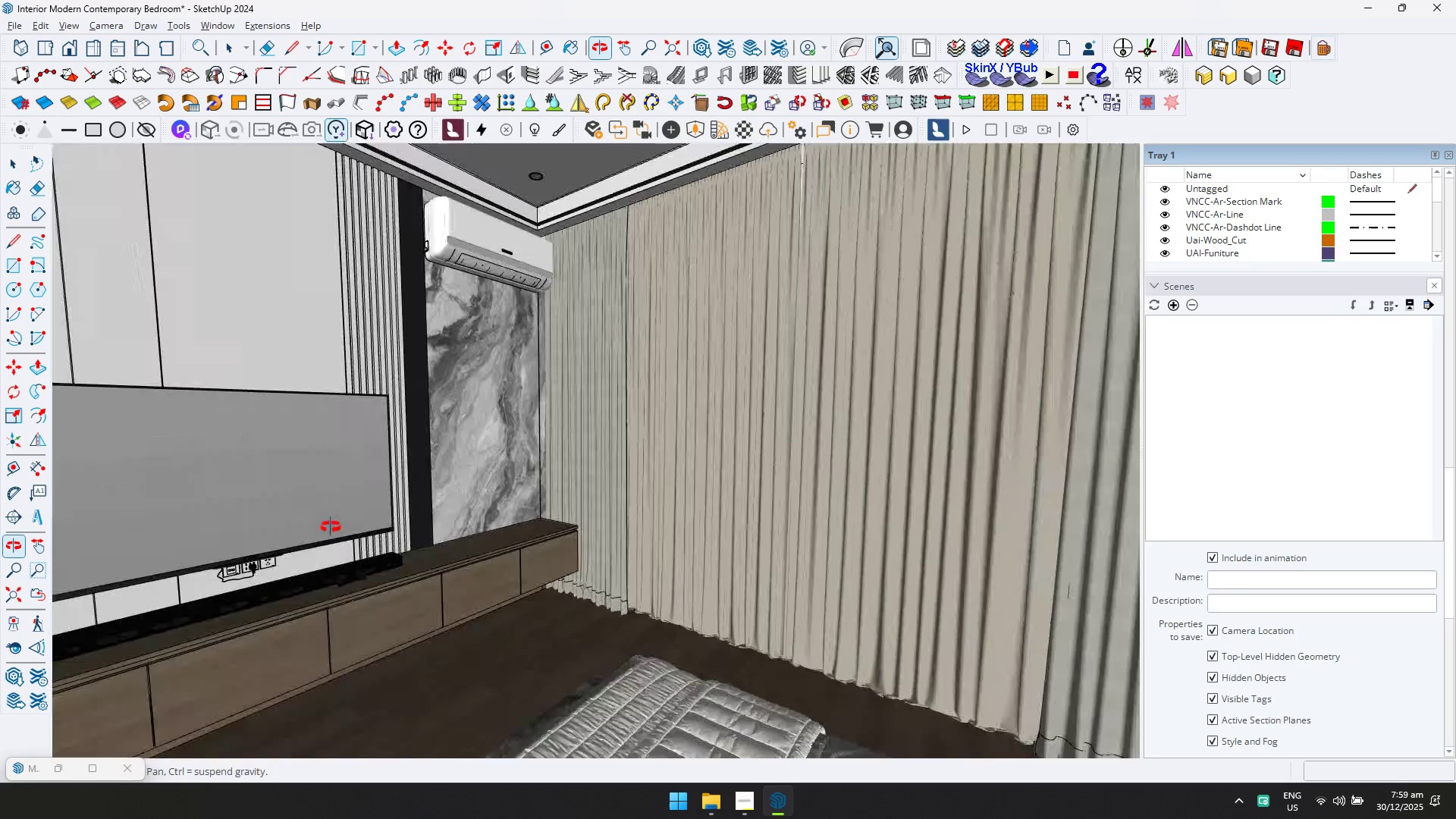 
hold_key(key=ShiftLeft, duration=0.42)
 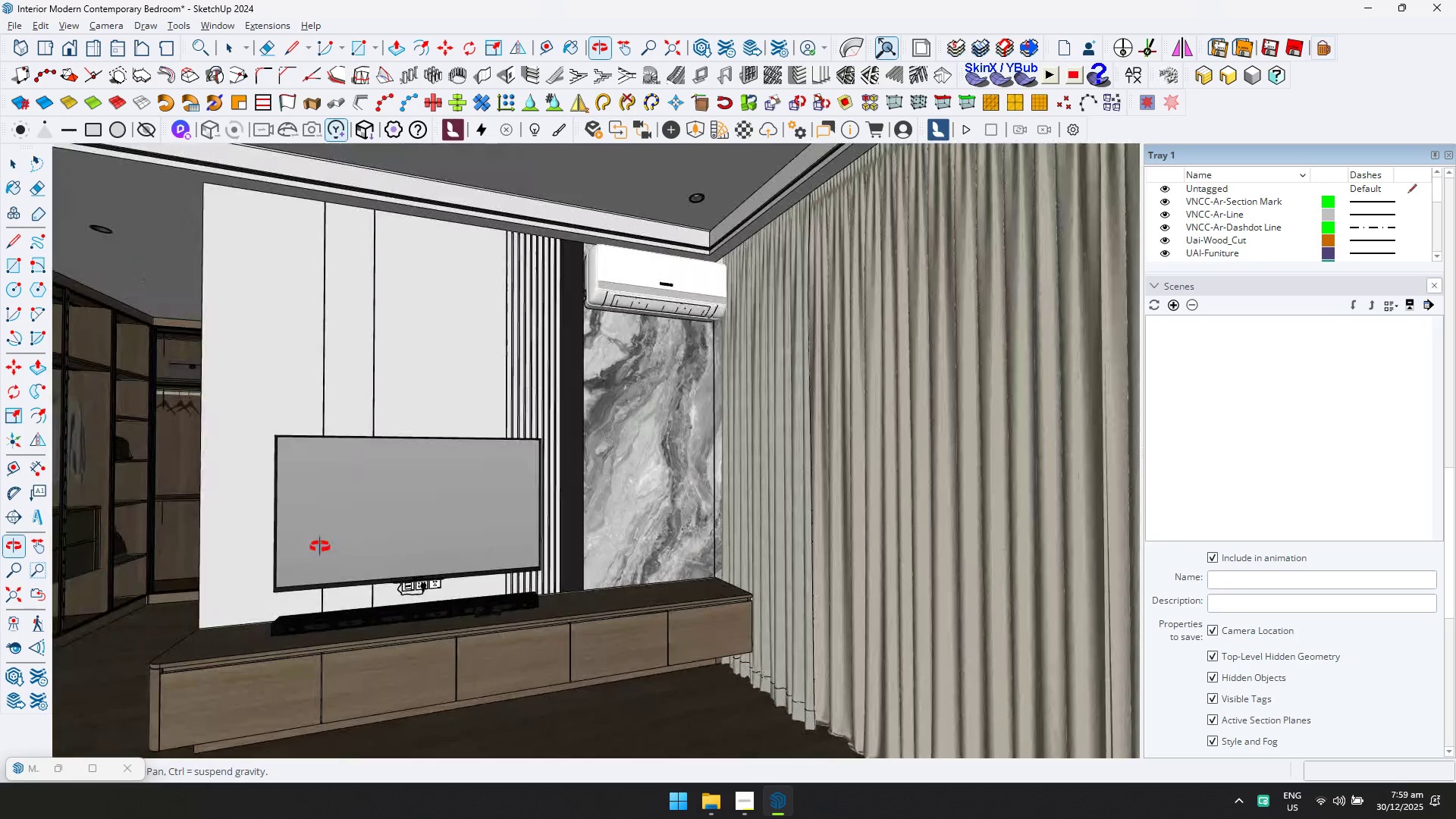 
key(Shift+ShiftLeft)
 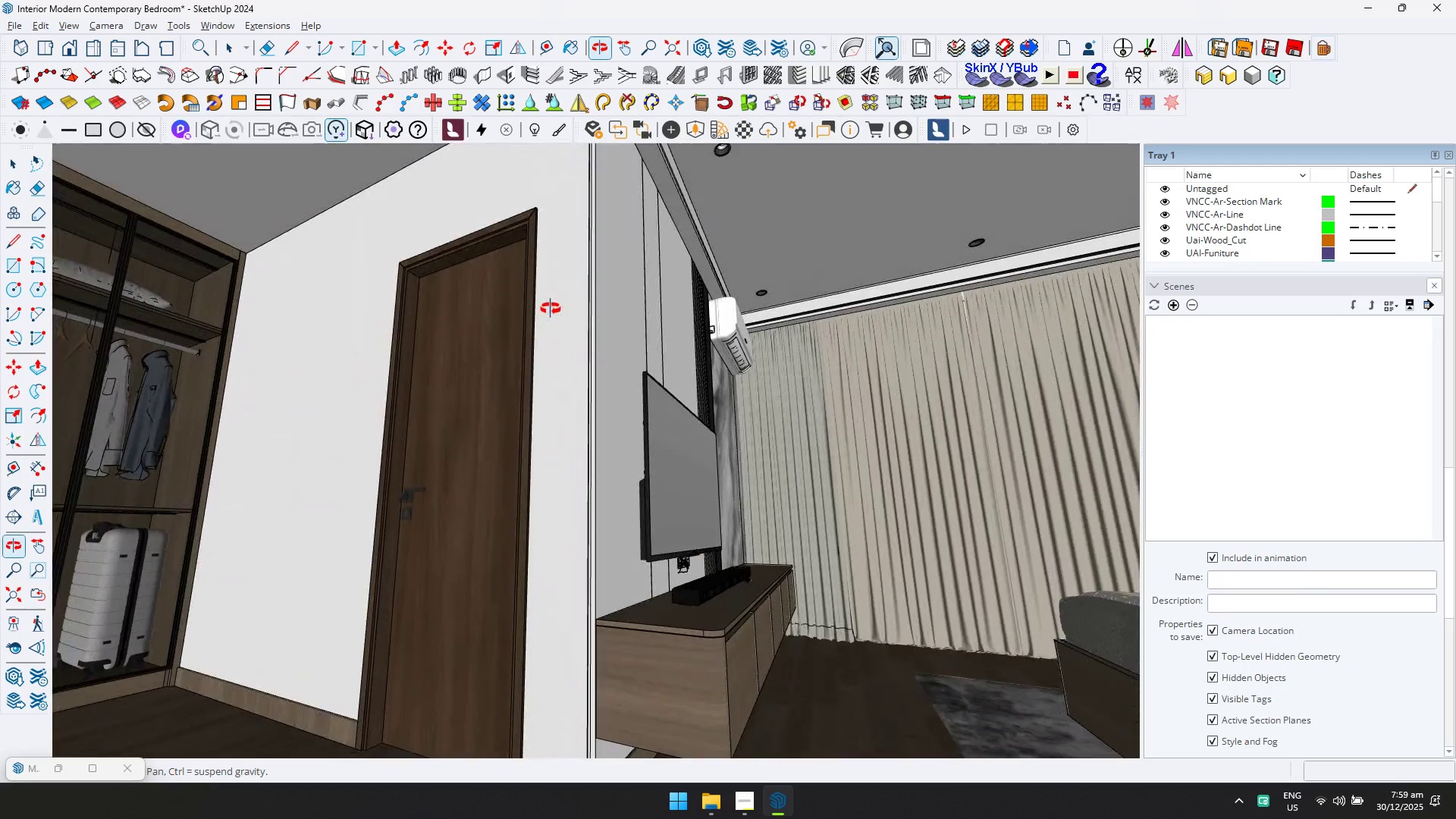 
hold_key(key=ShiftLeft, duration=1.2)
 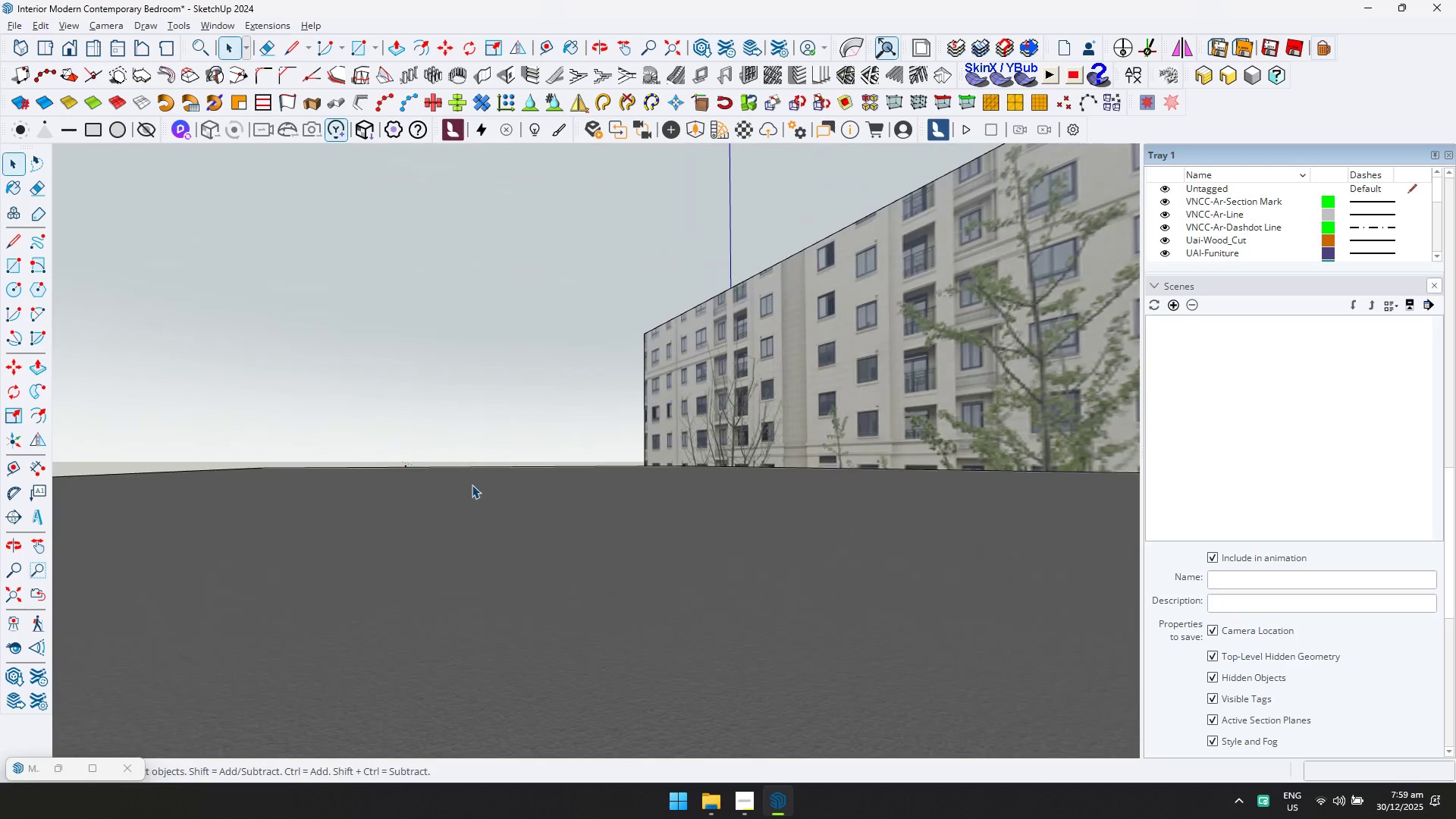 
hold_key(key=ShiftLeft, duration=0.88)
 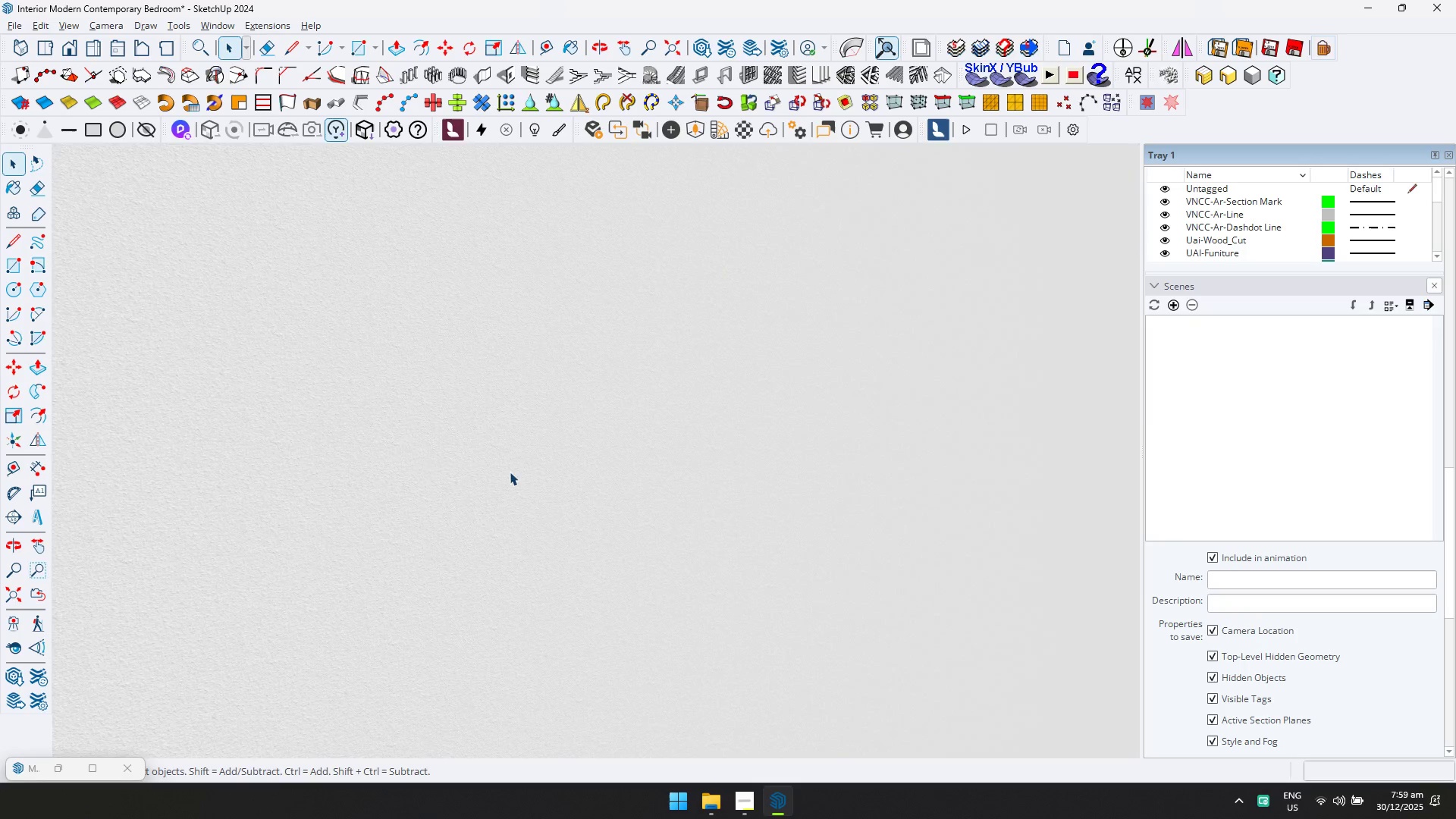 
hold_key(key=ShiftLeft, duration=2.3)
scroll: coordinate [627, 516], scroll_direction: up, amount: 15.0
 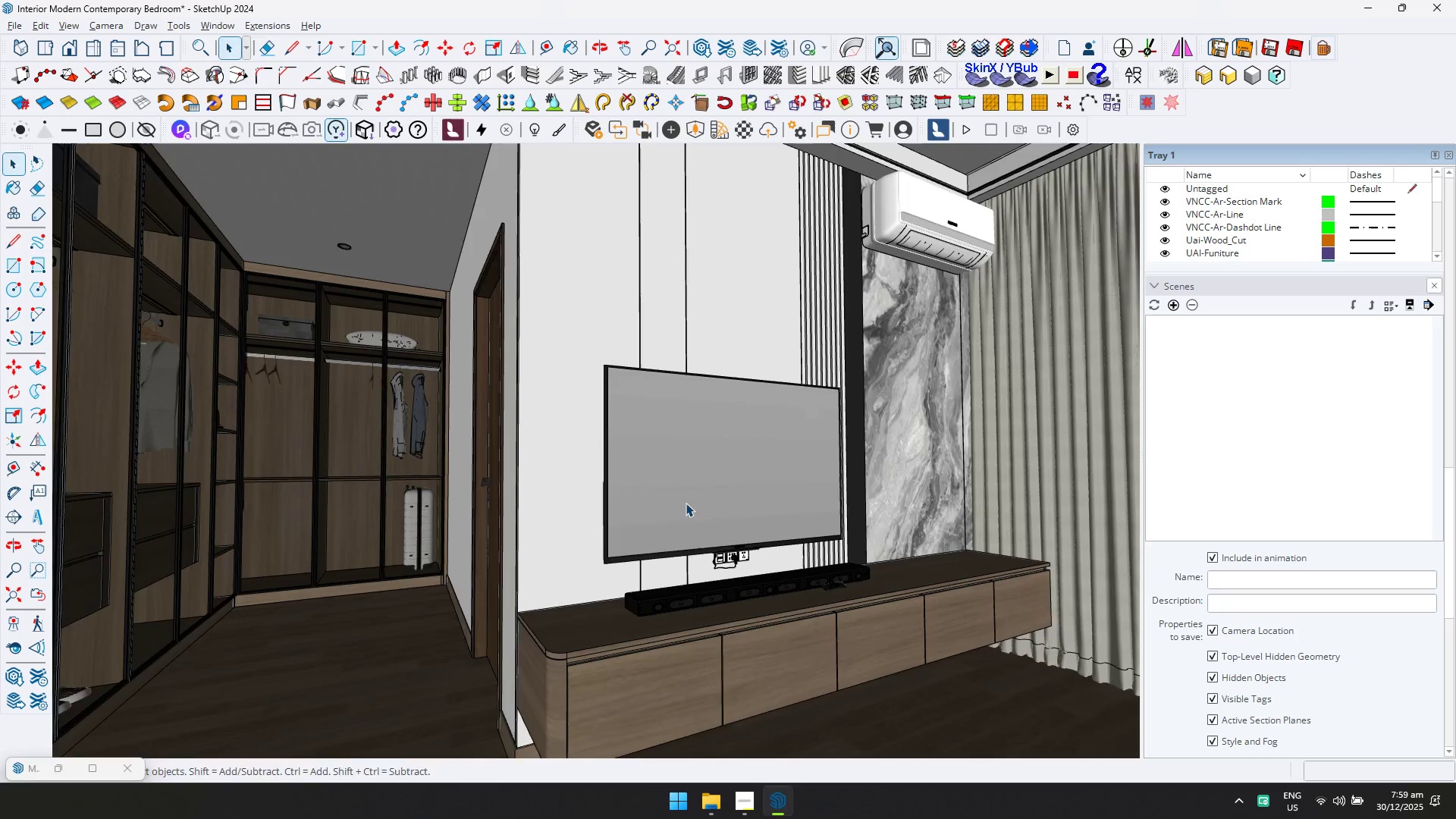 
hold_key(key=ShiftLeft, duration=0.38)
 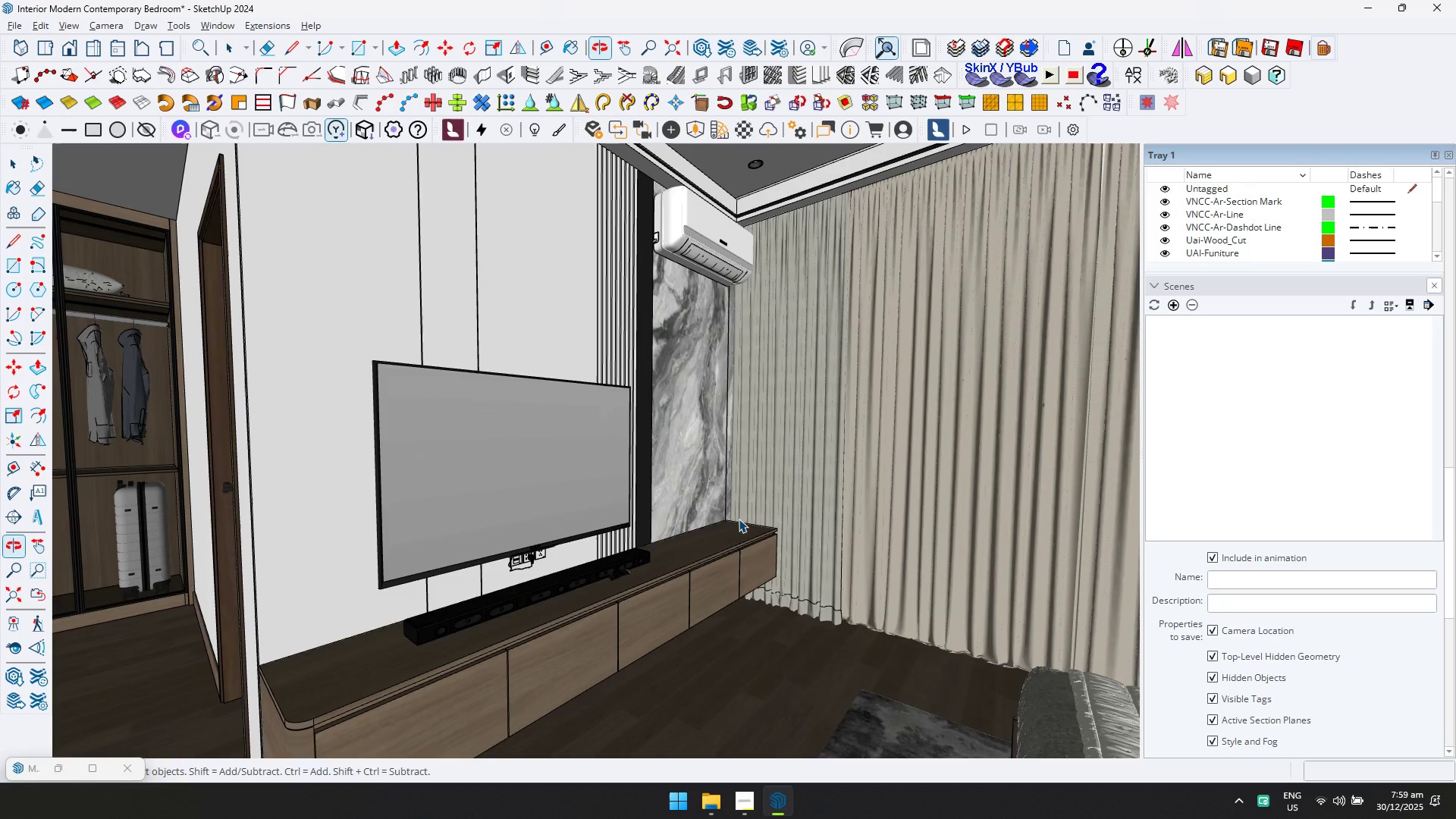 
scroll: coordinate [821, 522], scroll_direction: up, amount: 4.0
 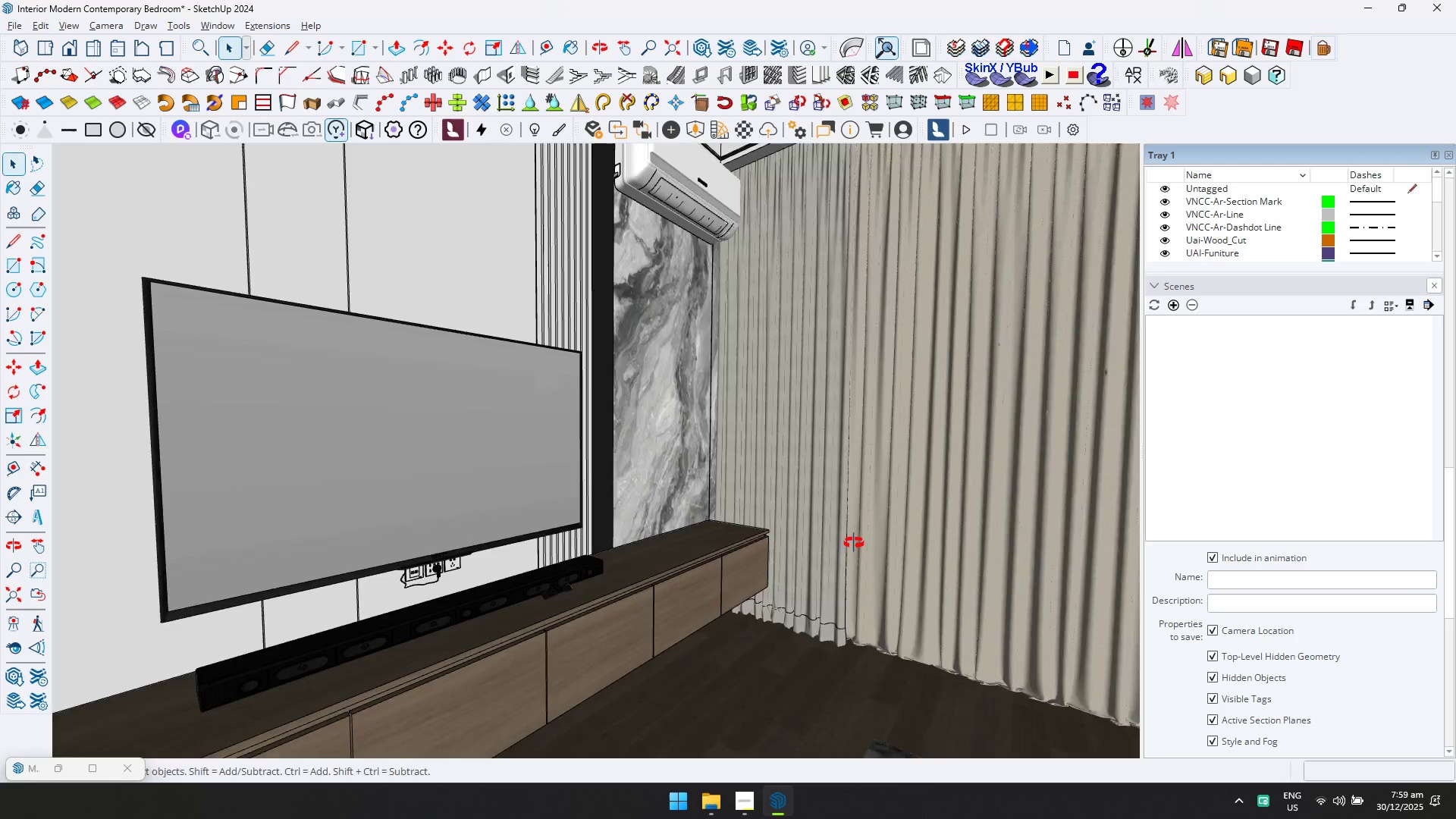 
hold_key(key=ShiftLeft, duration=0.53)
 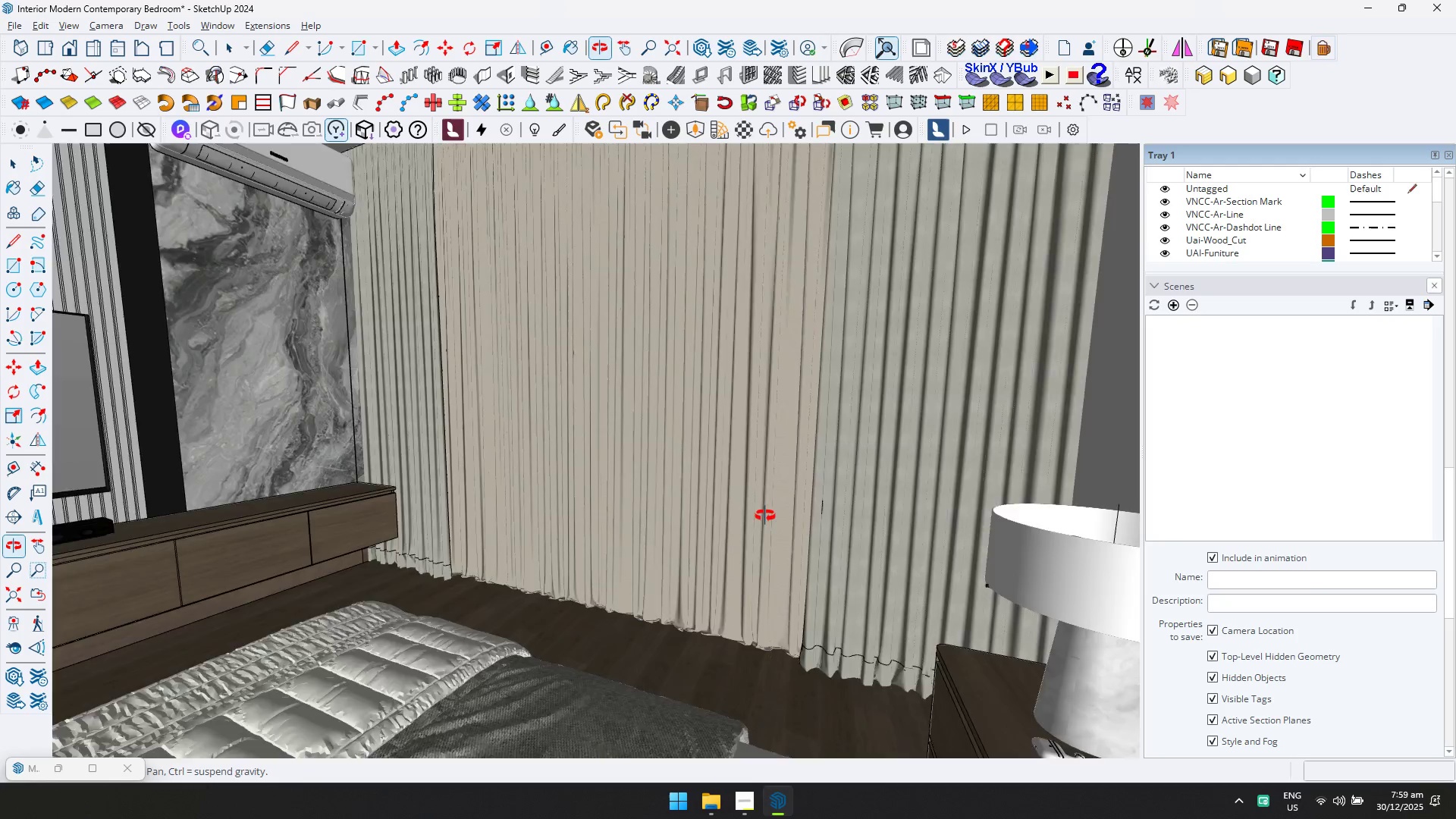 
hold_key(key=ShiftLeft, duration=0.52)
 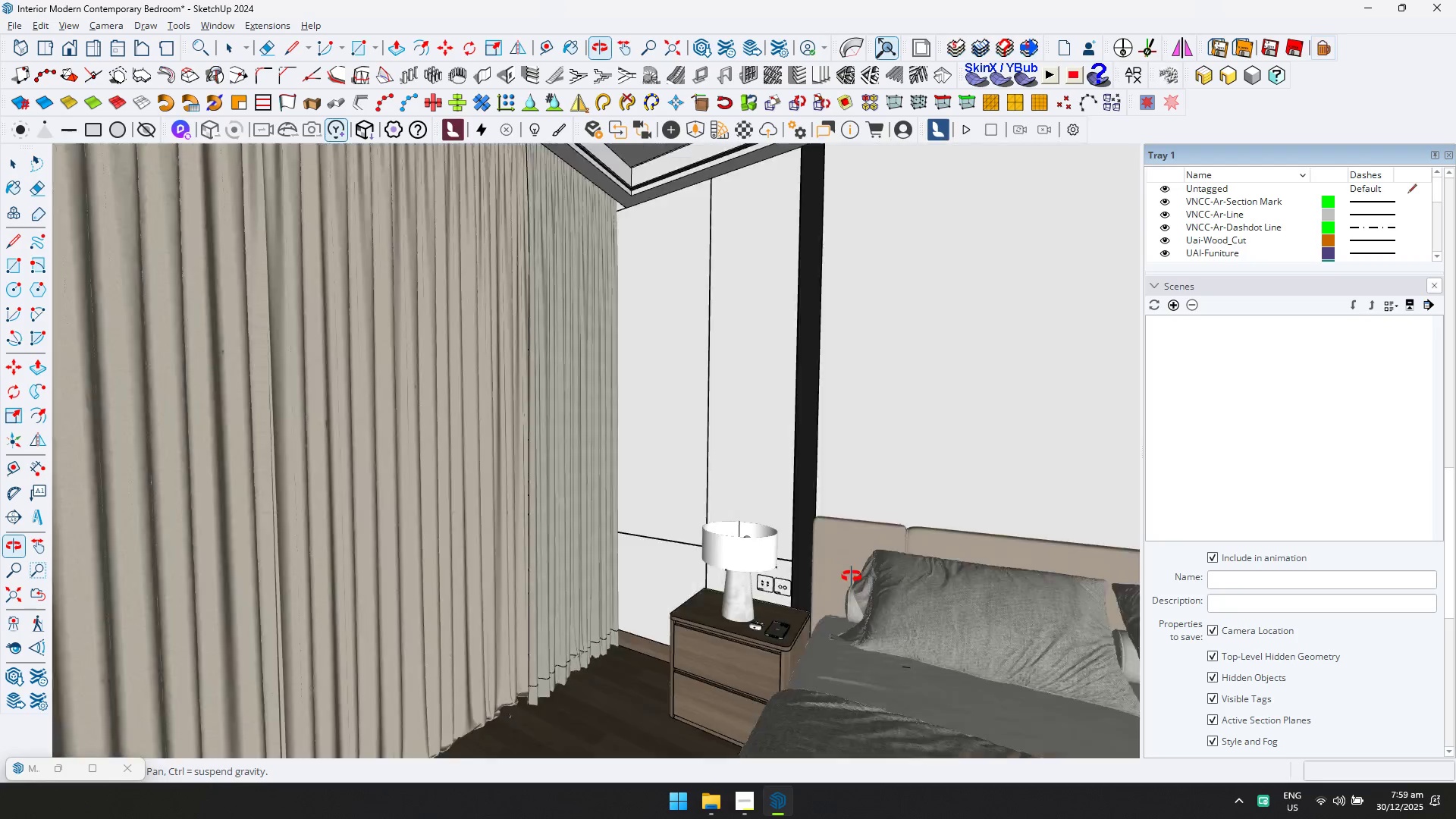 
hold_key(key=ShiftLeft, duration=0.39)
 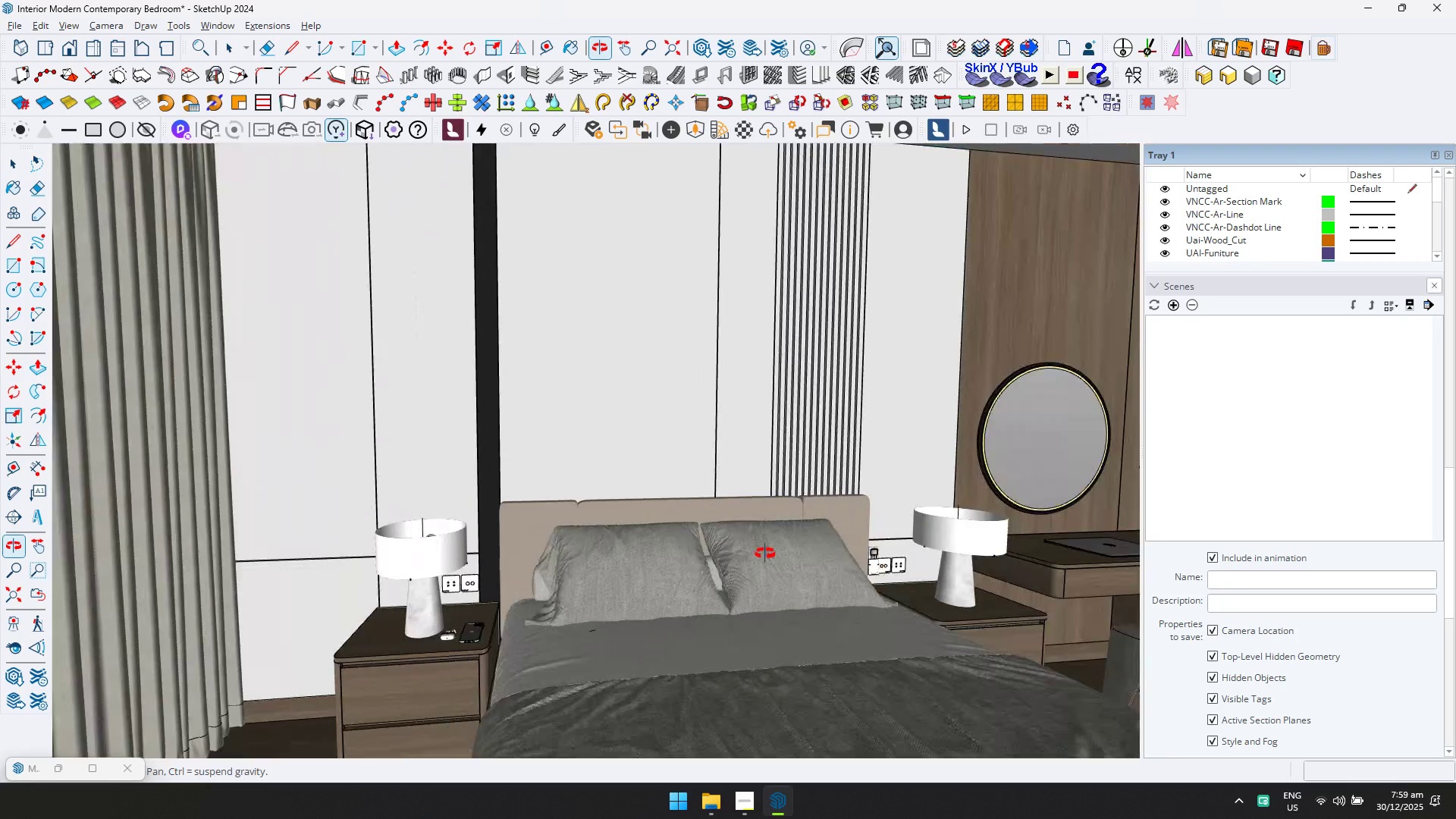 
key(Shift+ShiftLeft)
 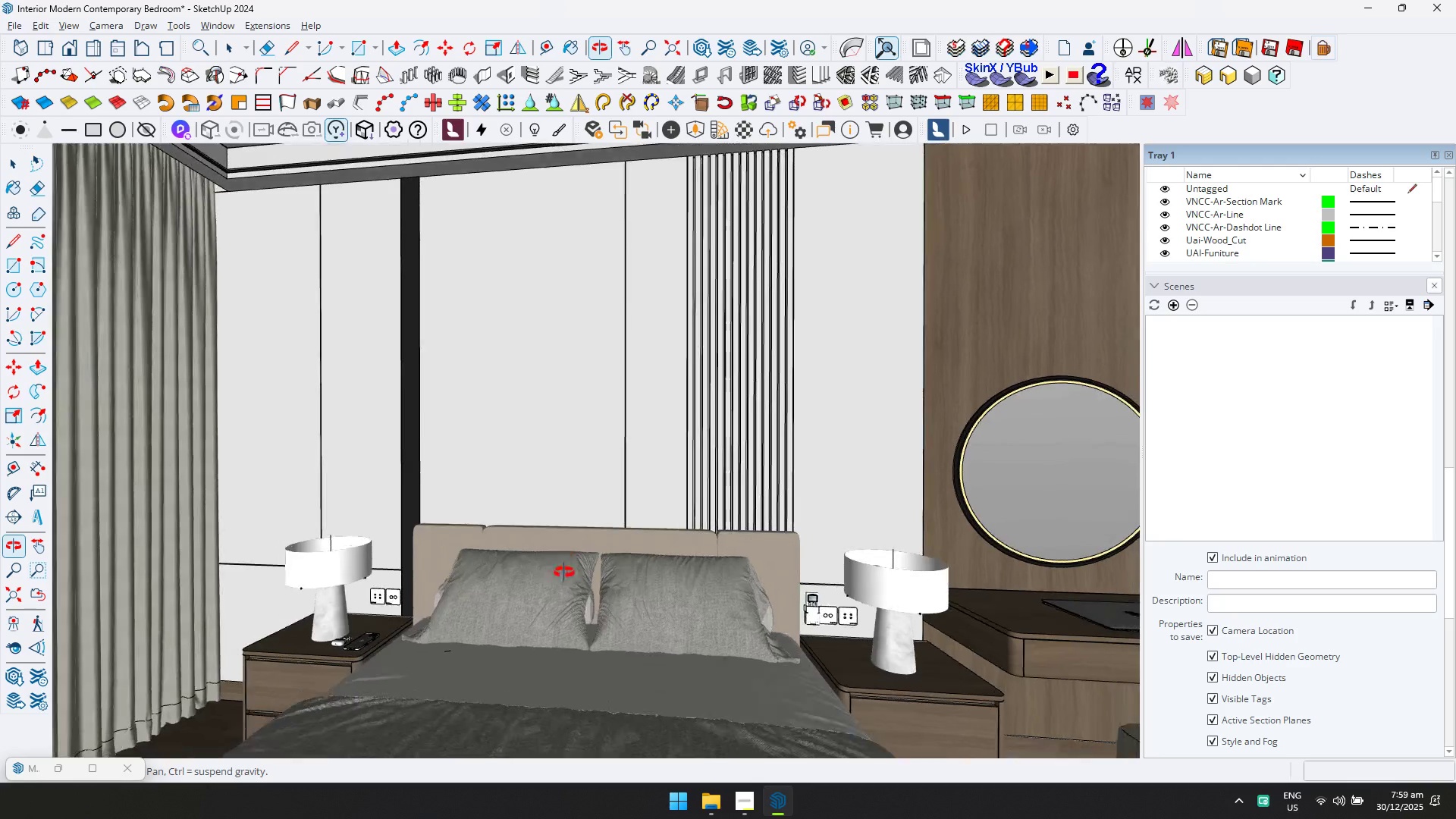 
scroll: coordinate [813, 595], scroll_direction: down, amount: 1.0
 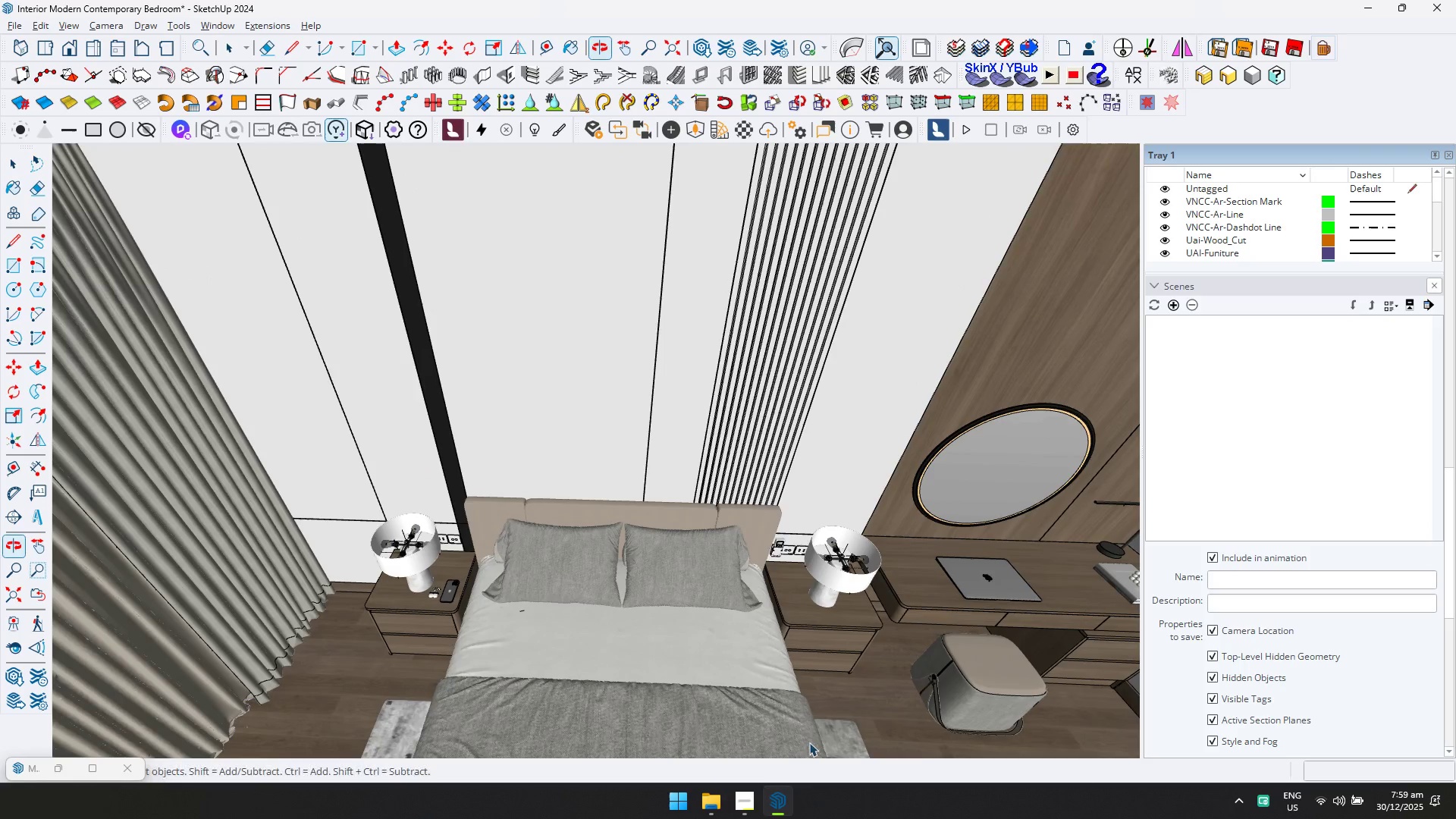 
hold_key(key=ShiftLeft, duration=0.55)
 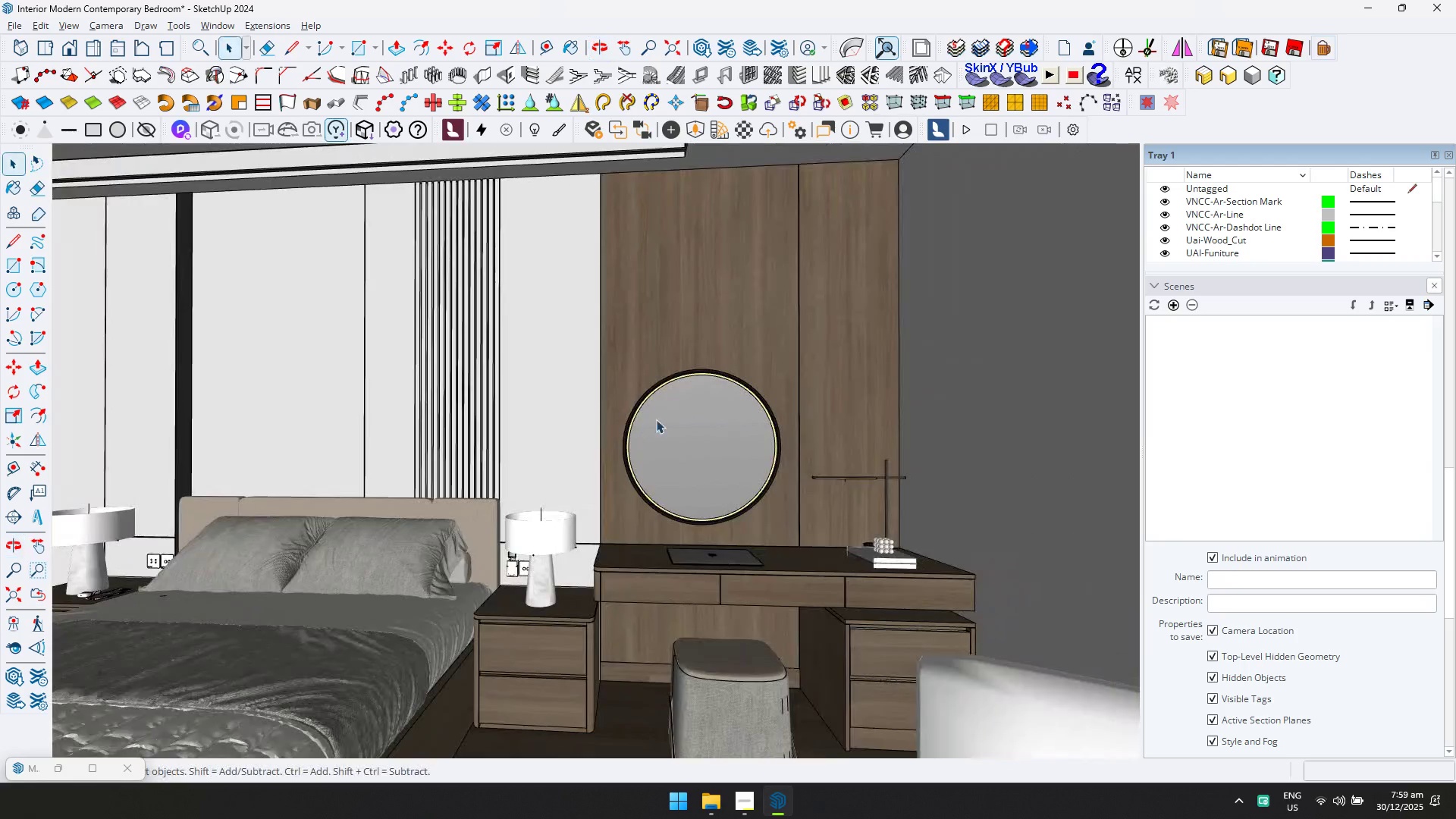 
scroll: coordinate [1451, 364], scroll_direction: up, amount: 29.0
 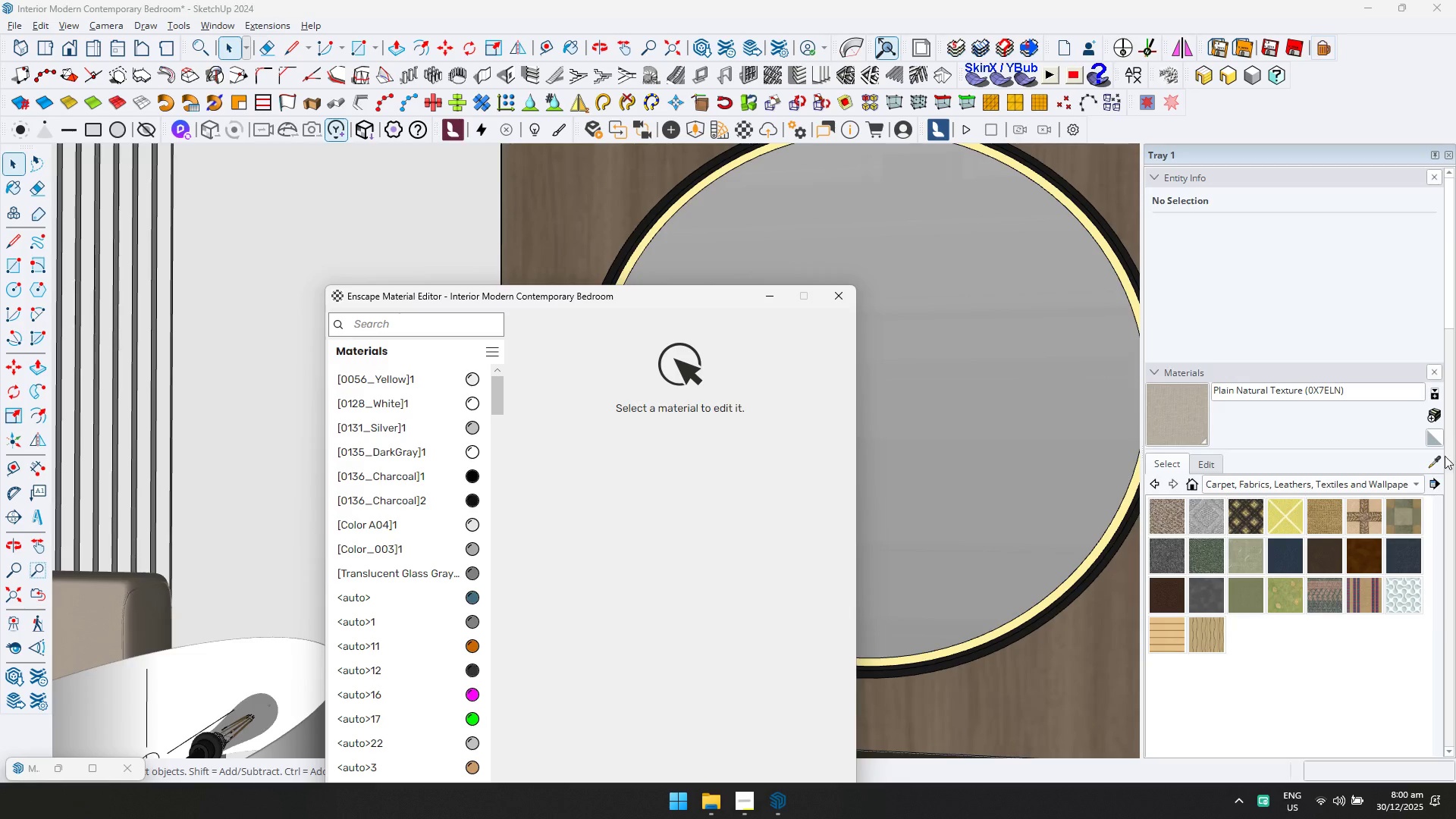 
left_click([1439, 457])
 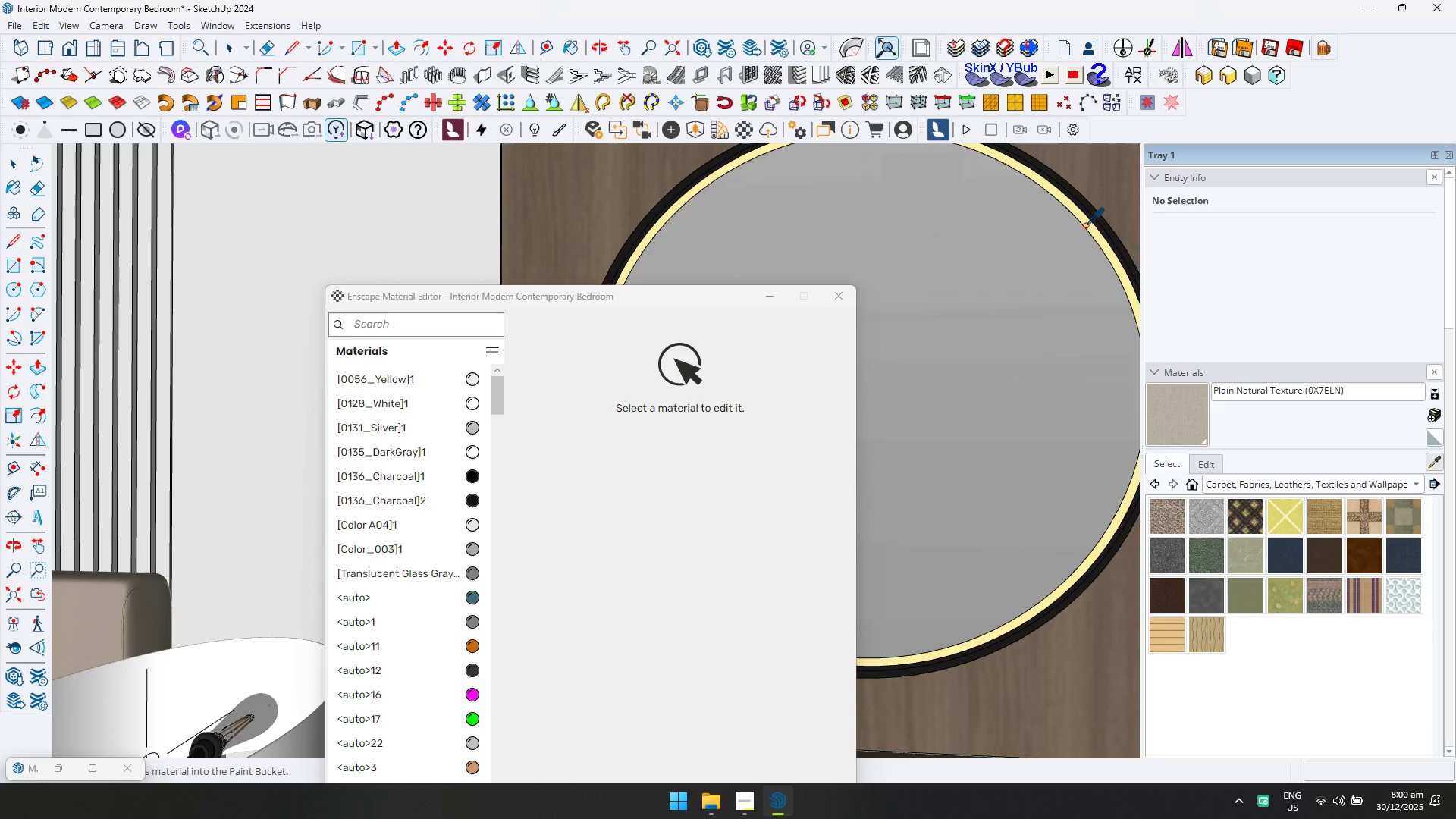 
left_click([1088, 226])
 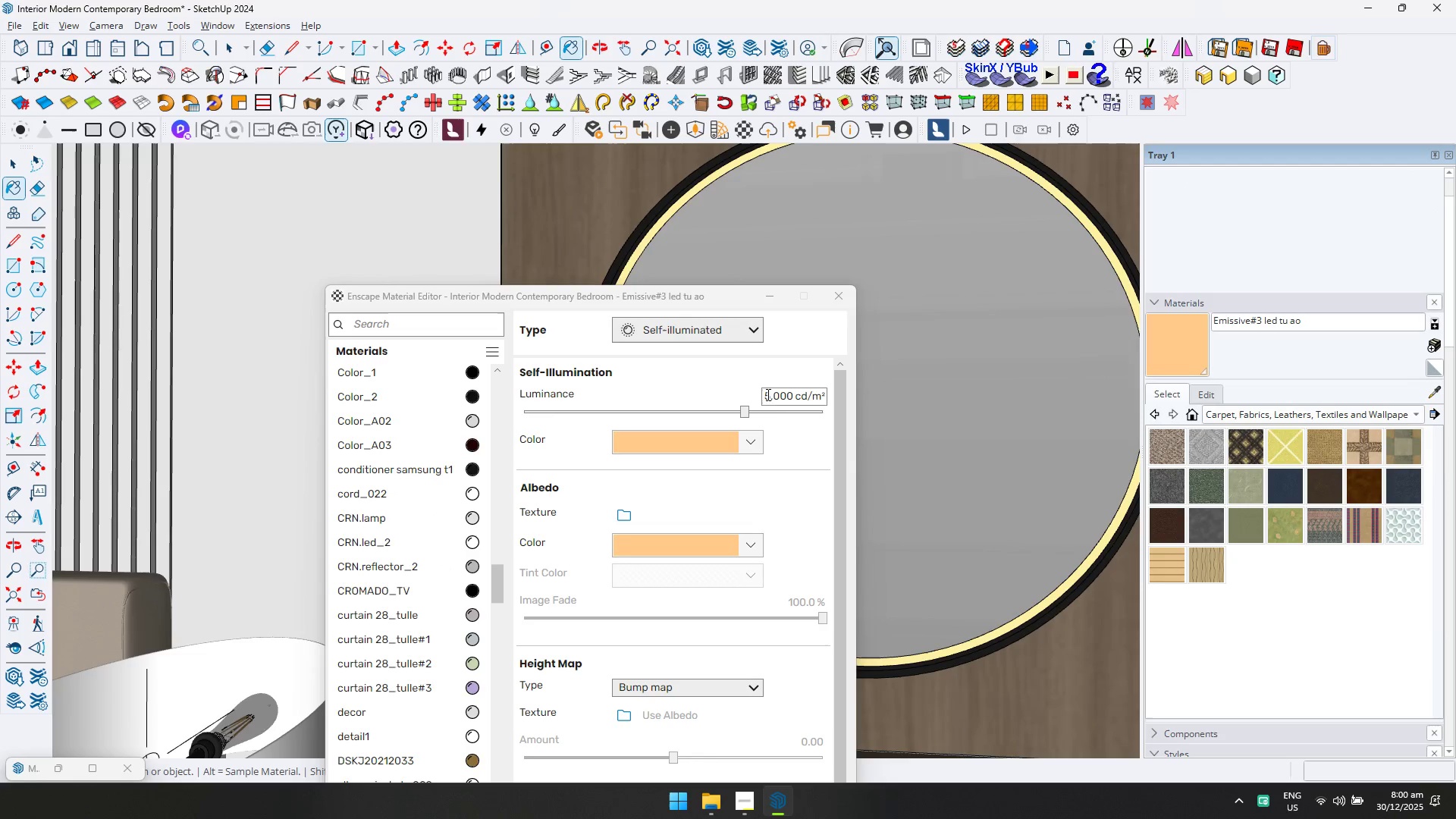 
left_click_drag(start_coordinate=[775, 408], to_coordinate=[861, 414])
 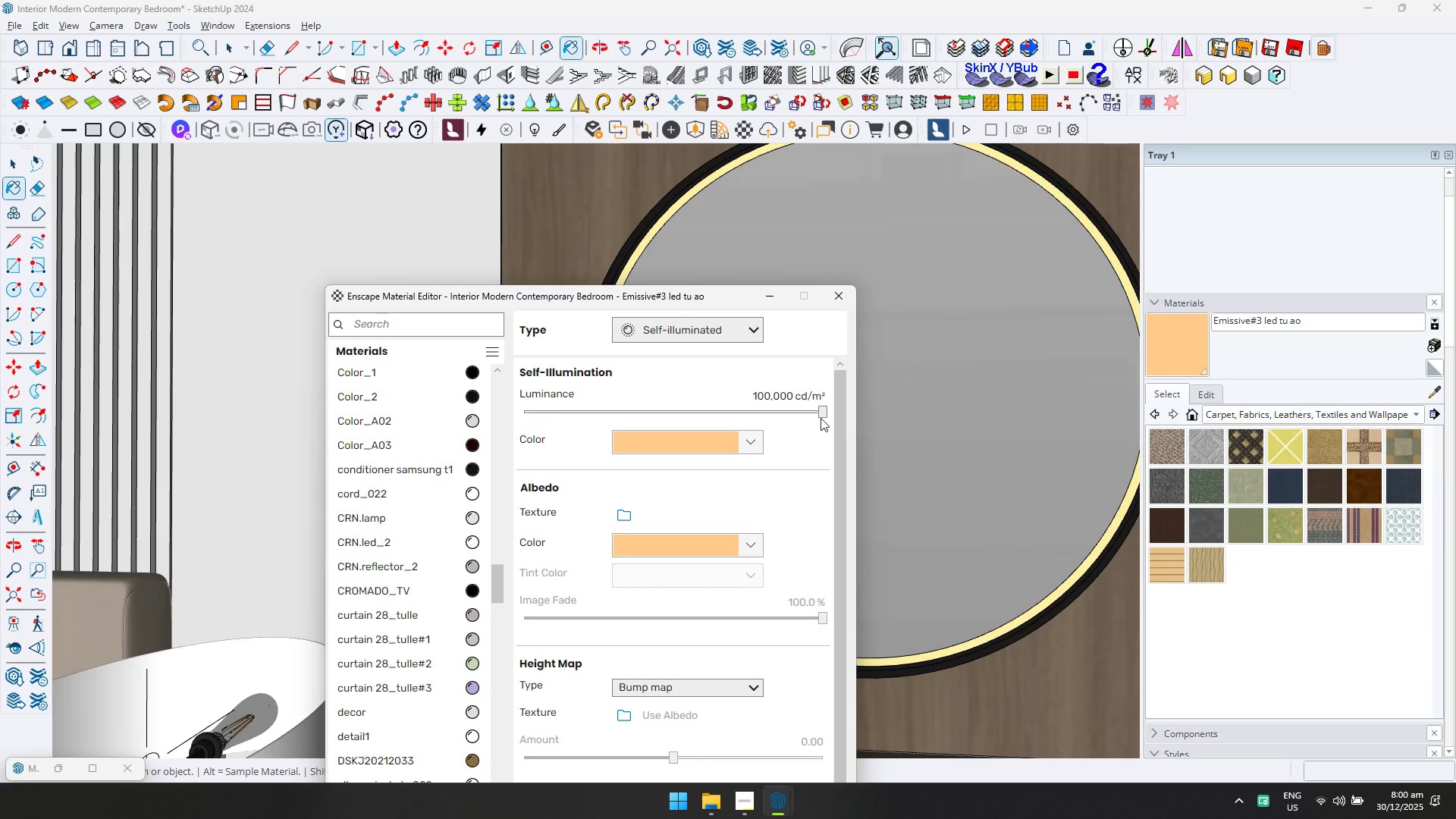 
left_click([789, 414])
 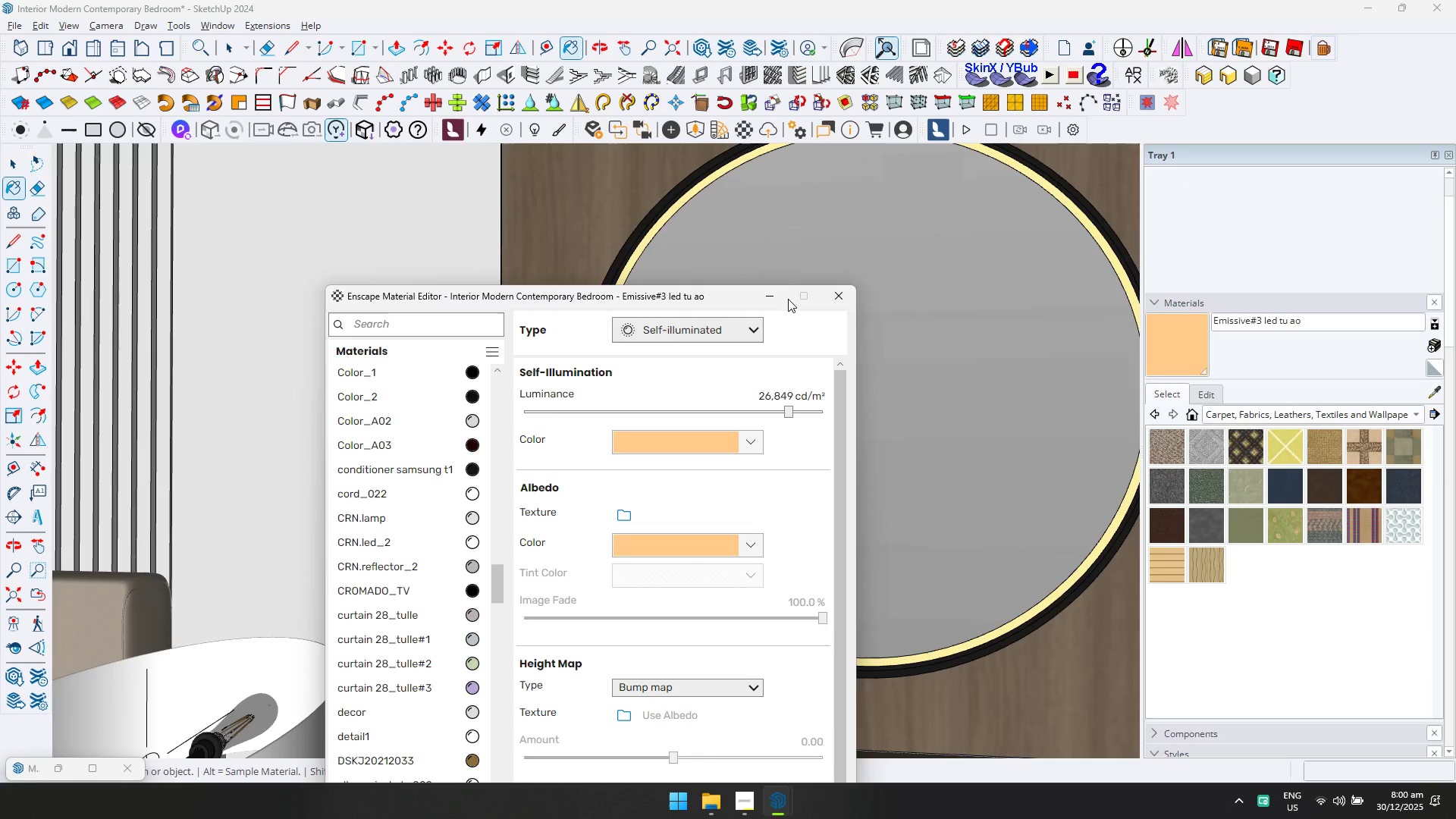 
left_click([774, 297])
 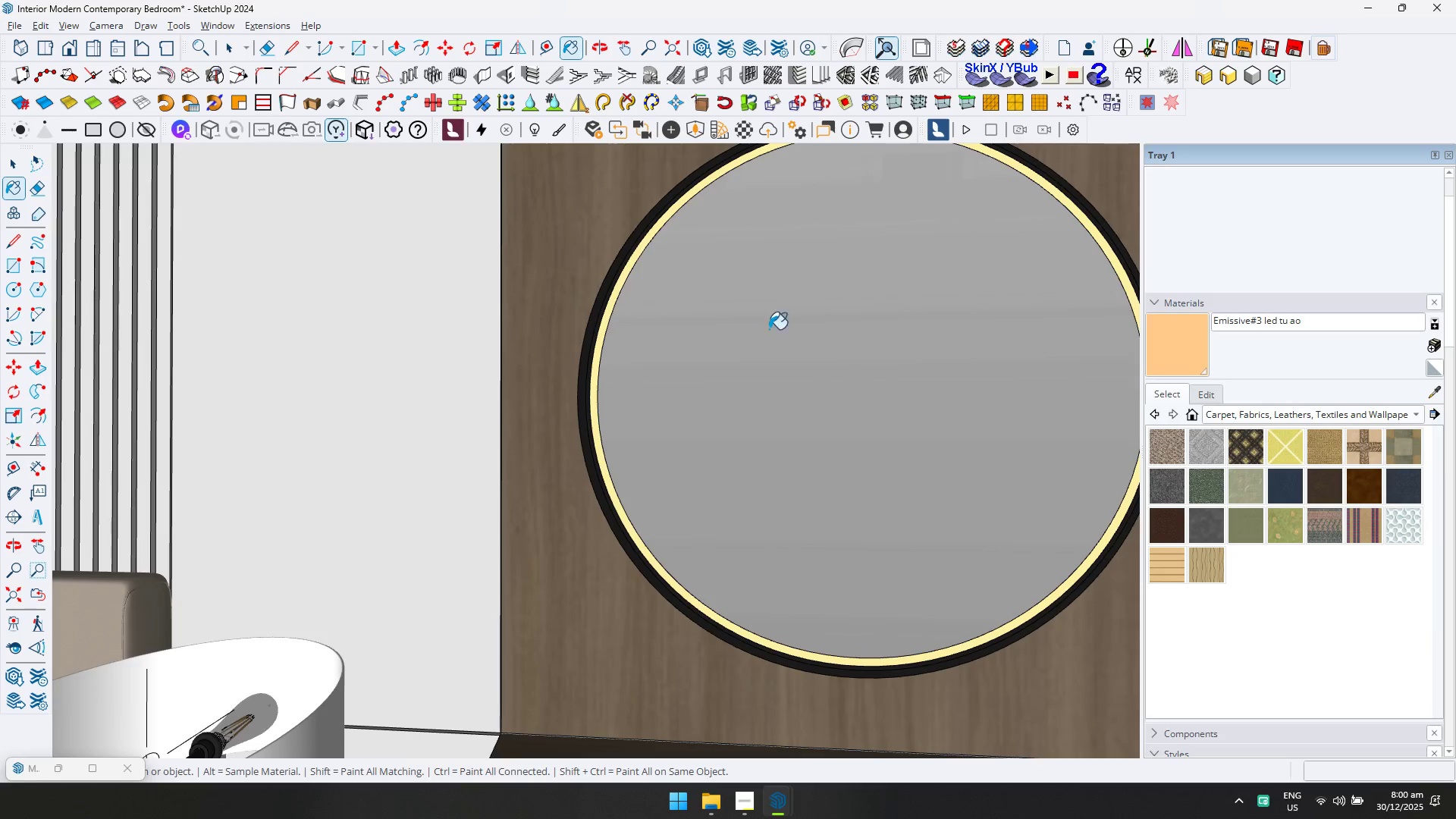 
key(Space)
 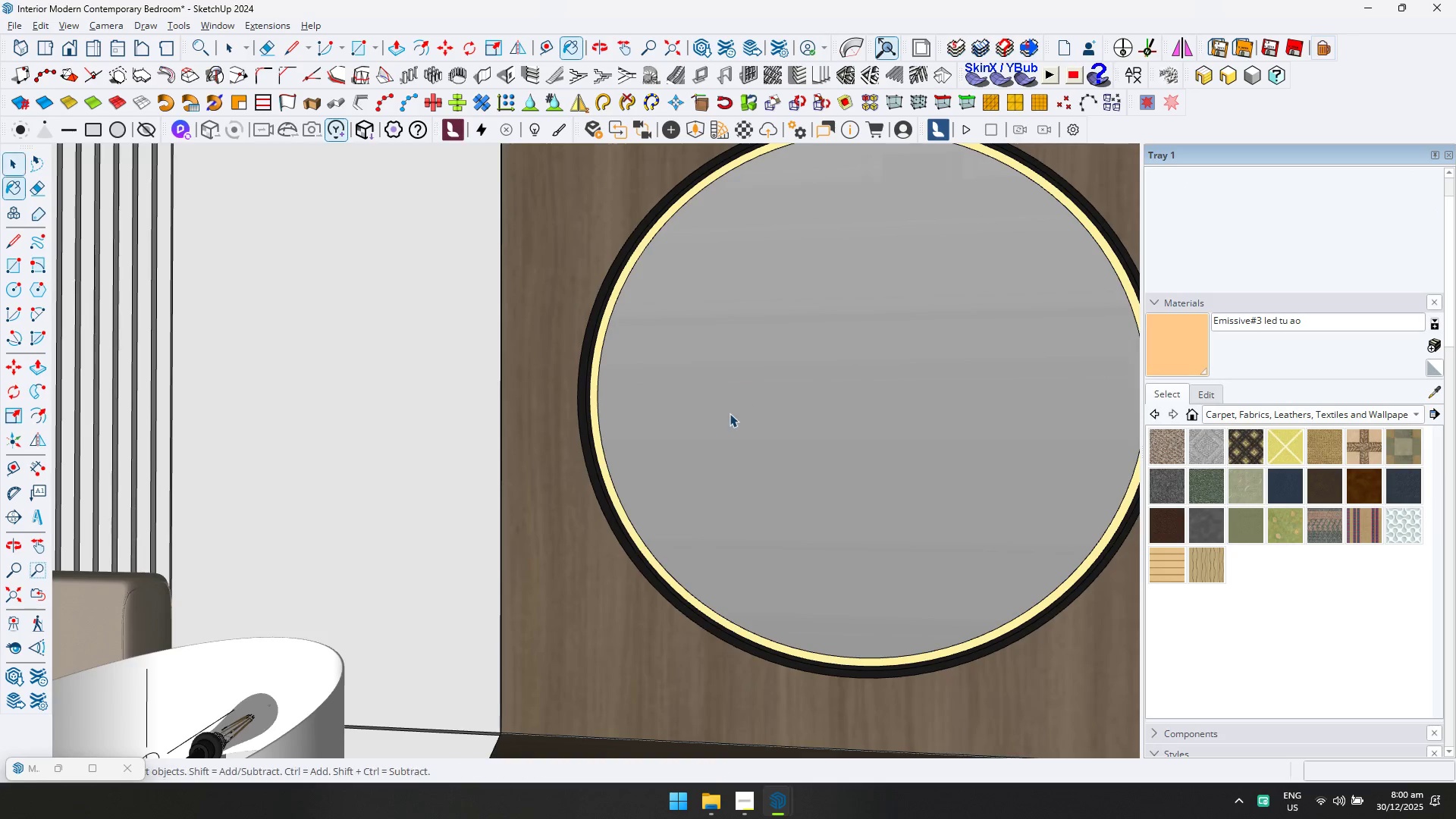 
key(Escape)
 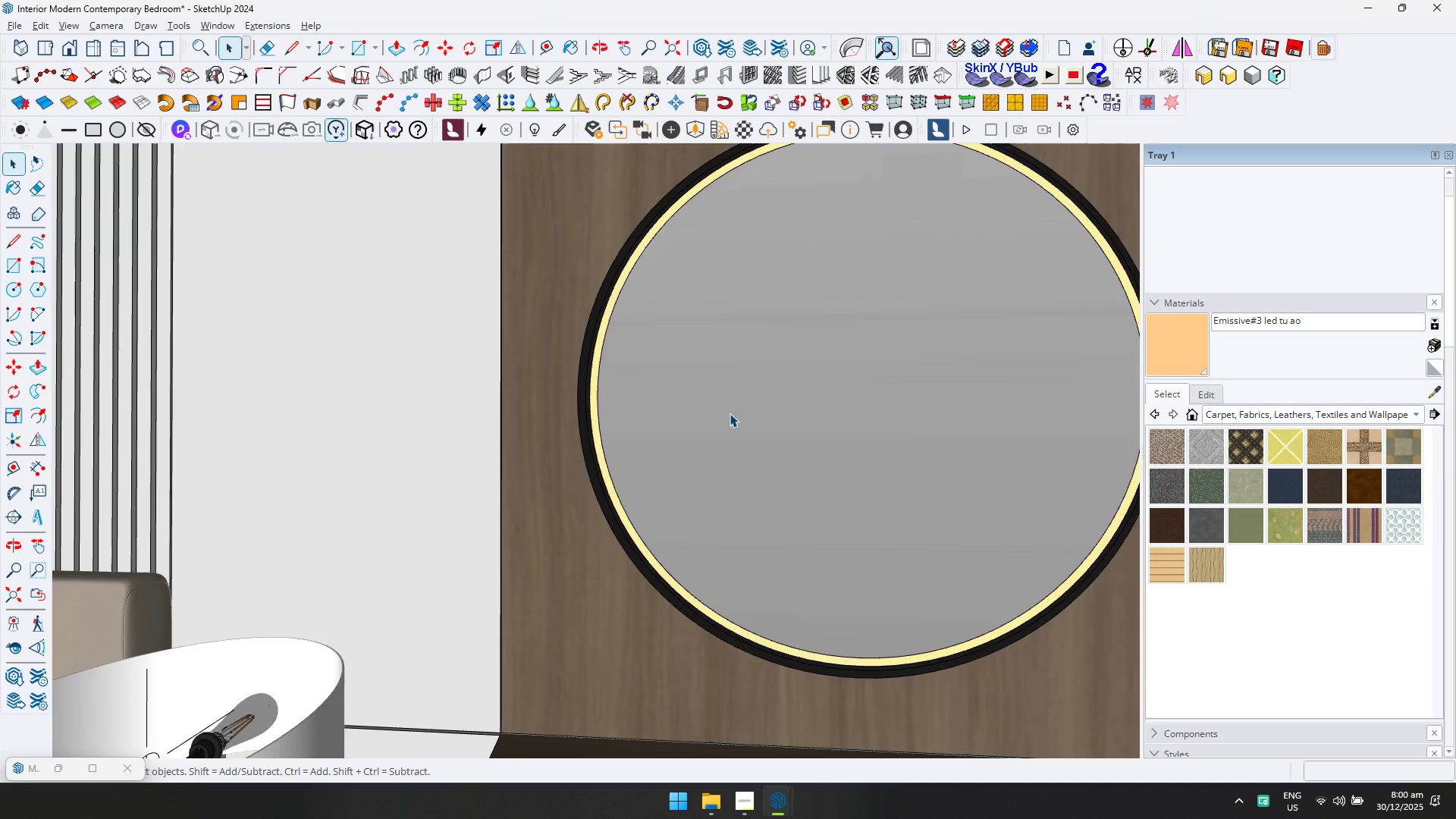 
hold_key(key=ShiftLeft, duration=0.69)
scroll: coordinate [576, 391], scroll_direction: down, amount: 17.0
 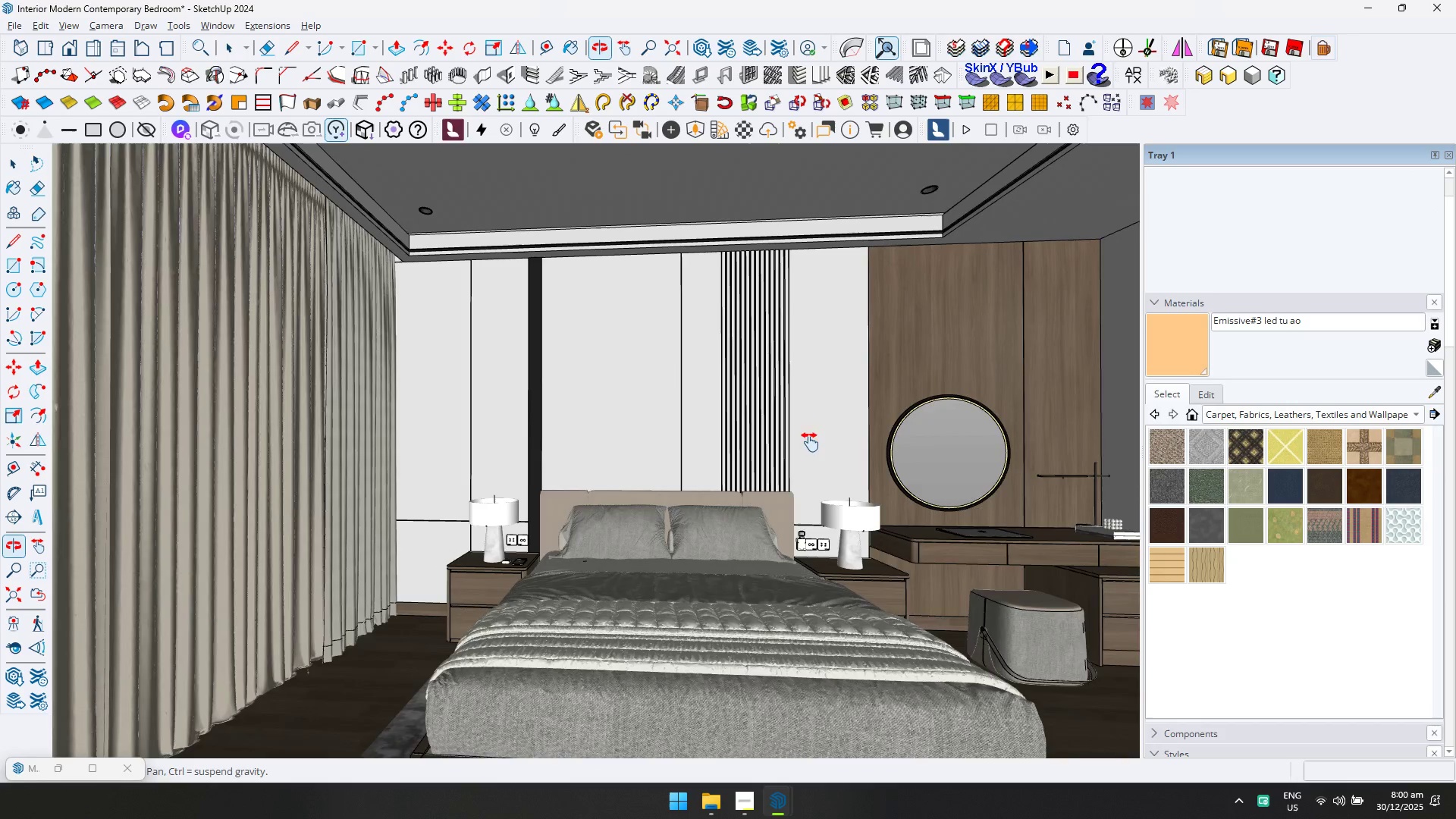 
key(Escape)
 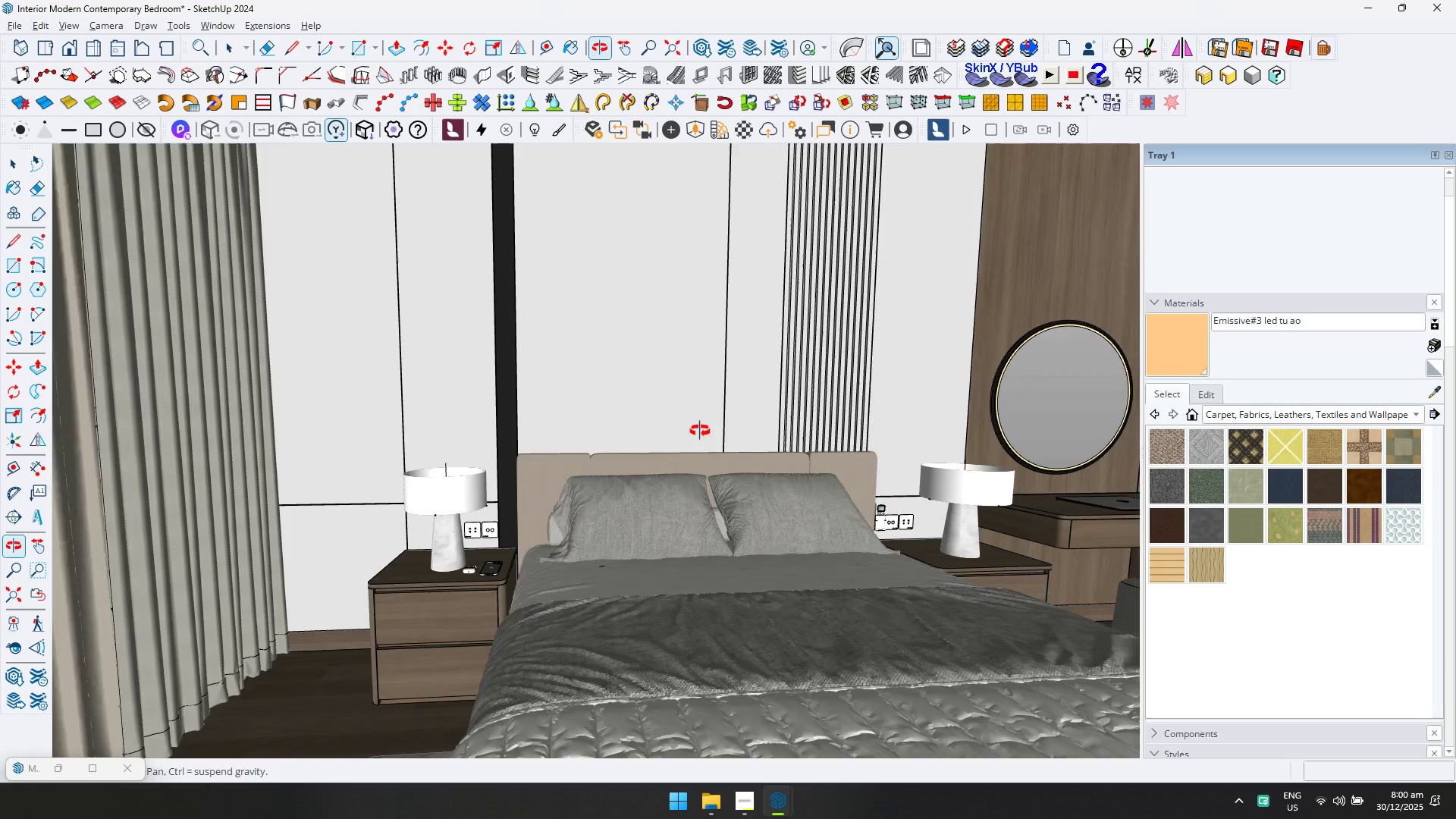 
scroll: coordinate [567, 573], scroll_direction: up, amount: 7.0
 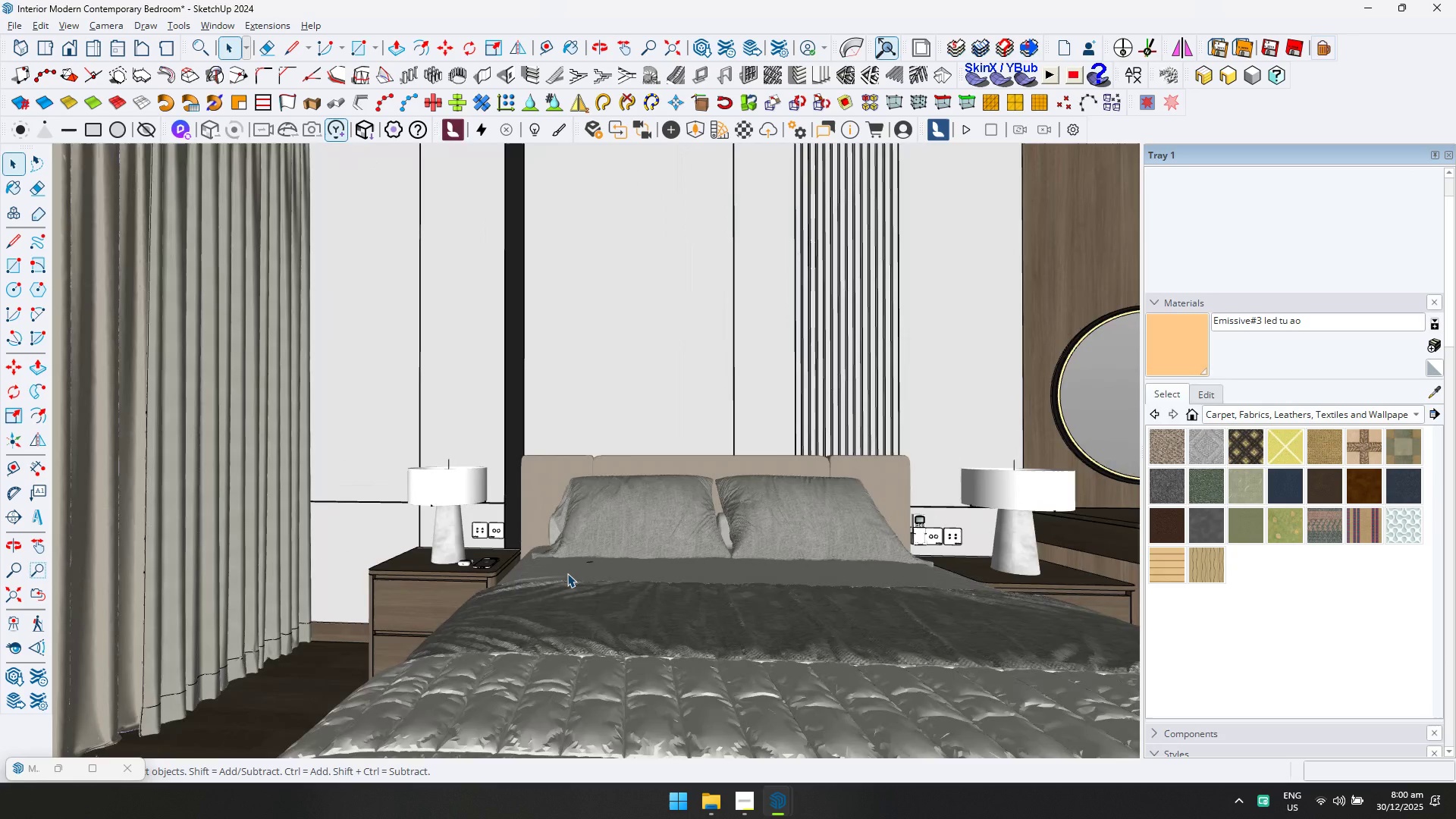 
key(Shift+ShiftLeft)
 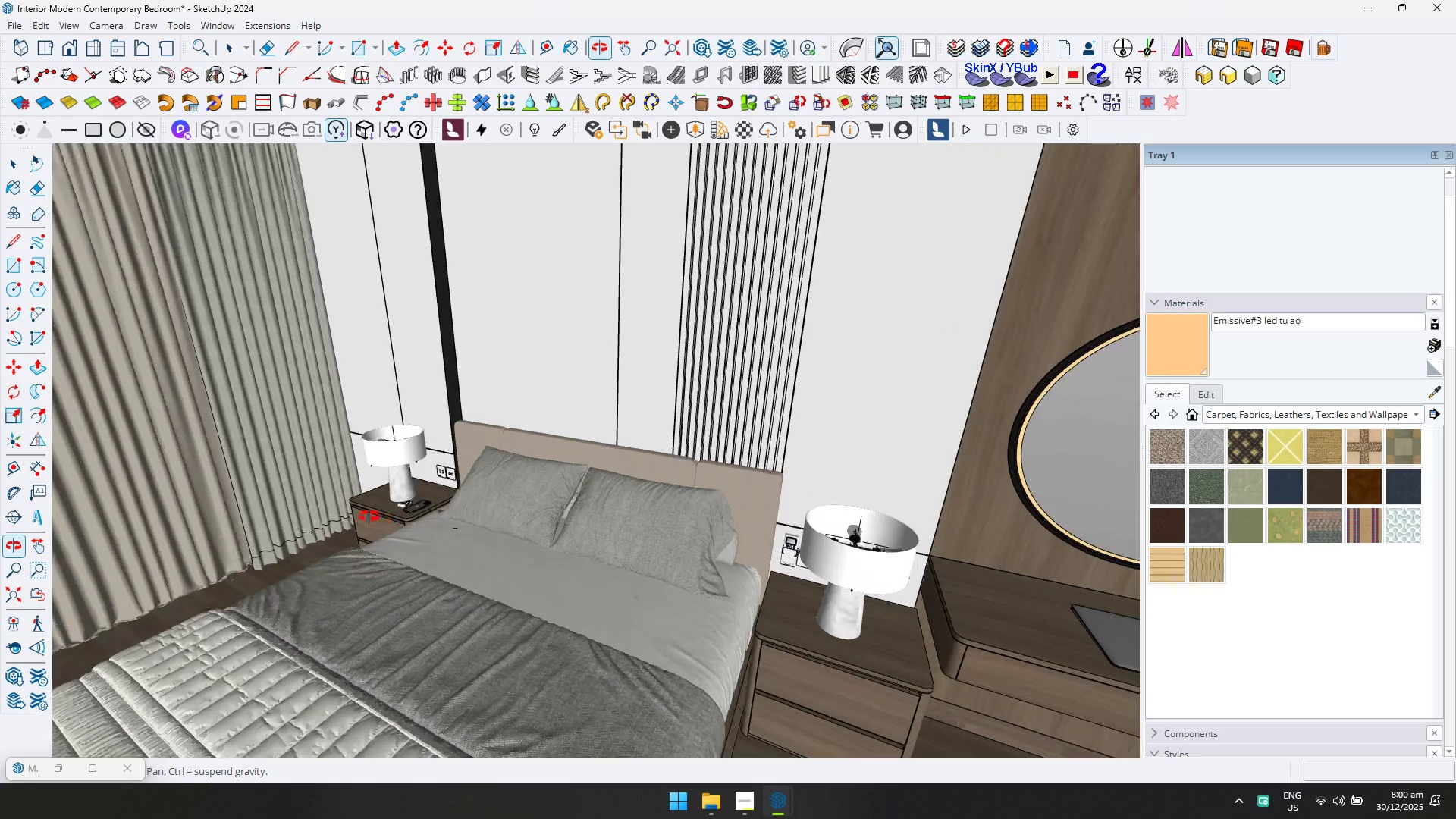 
hold_key(key=ShiftLeft, duration=0.38)
 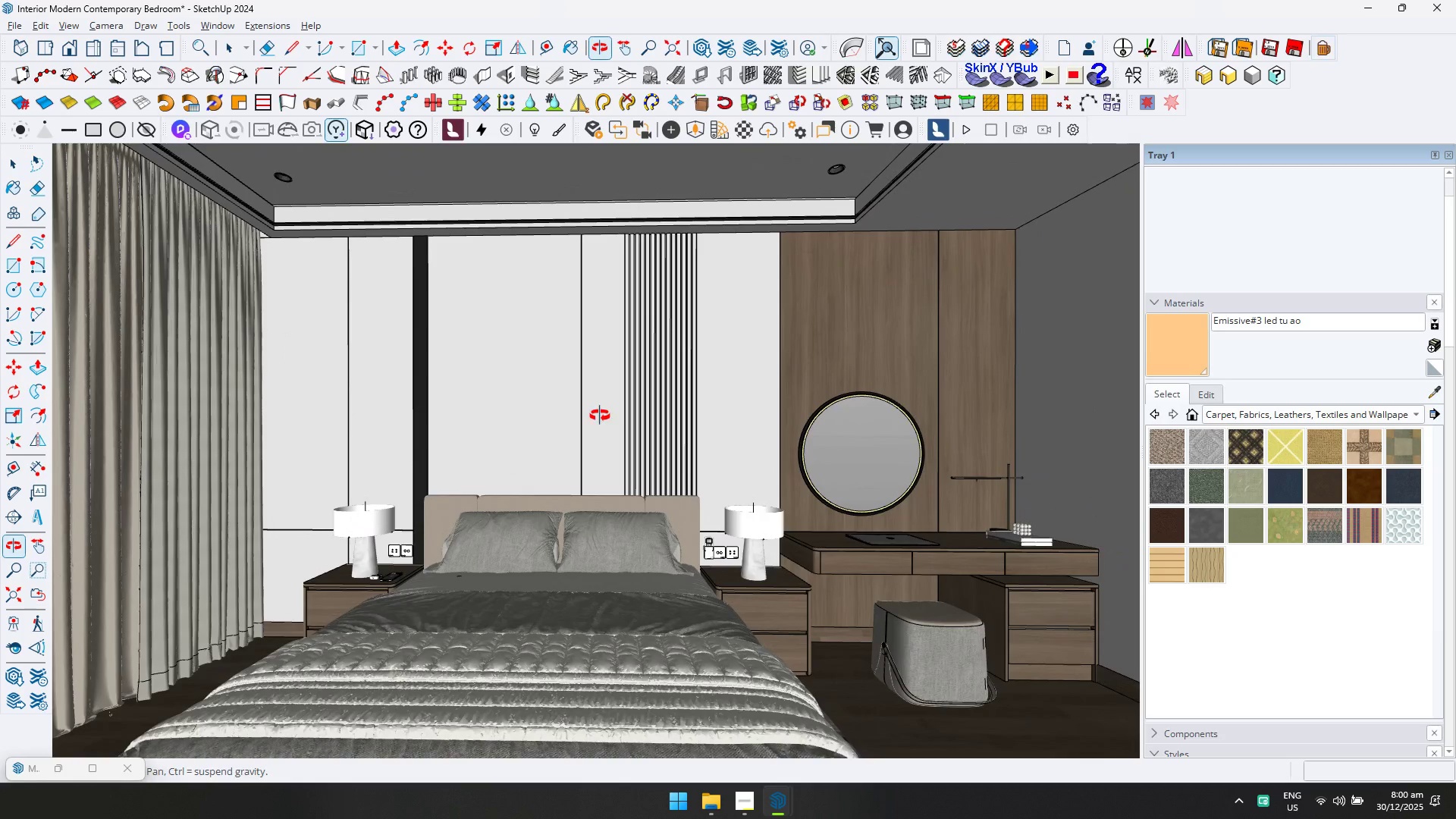 
scroll: coordinate [573, 408], scroll_direction: down, amount: 3.0
 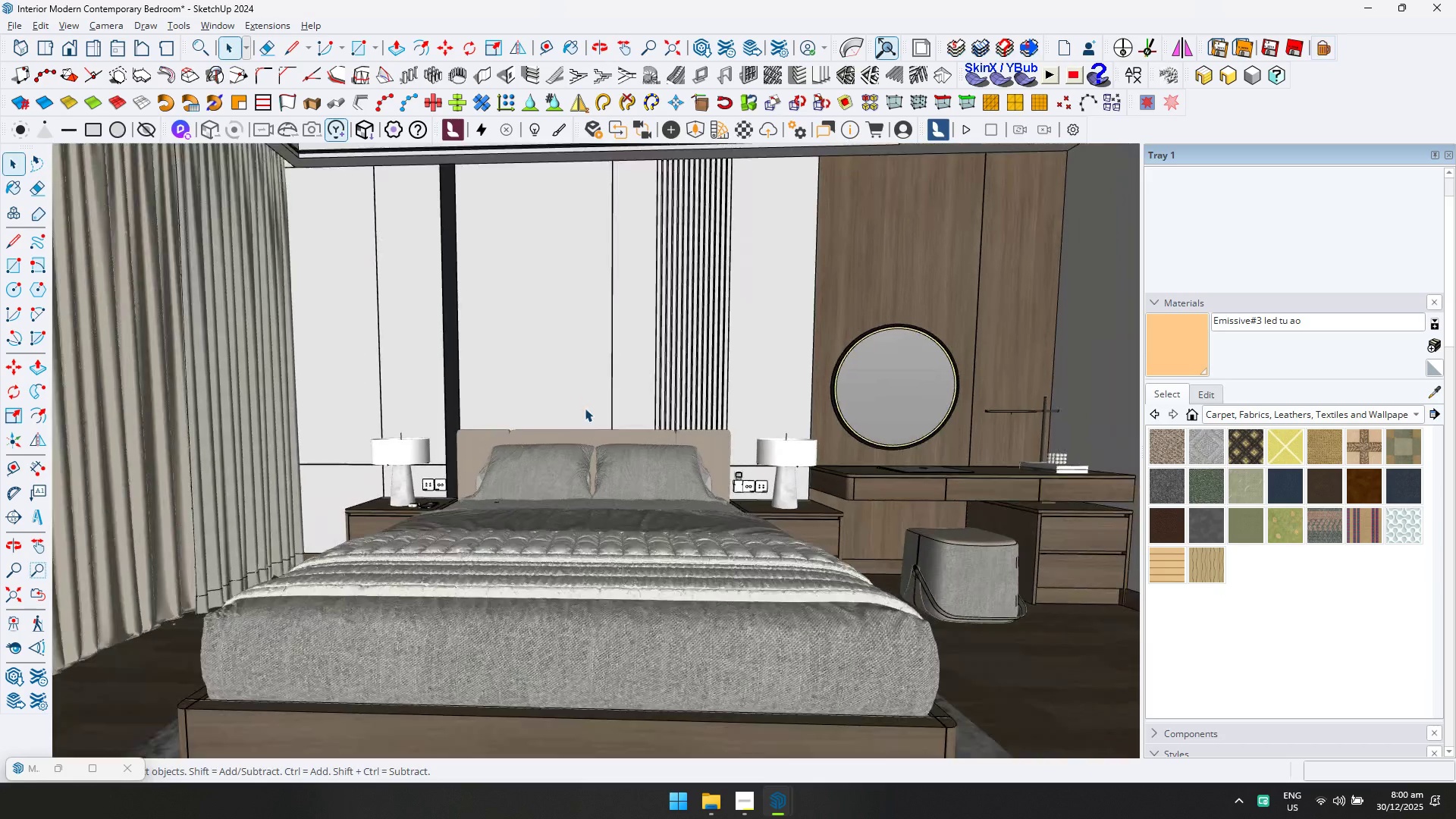 
key(Control+ControlLeft)
 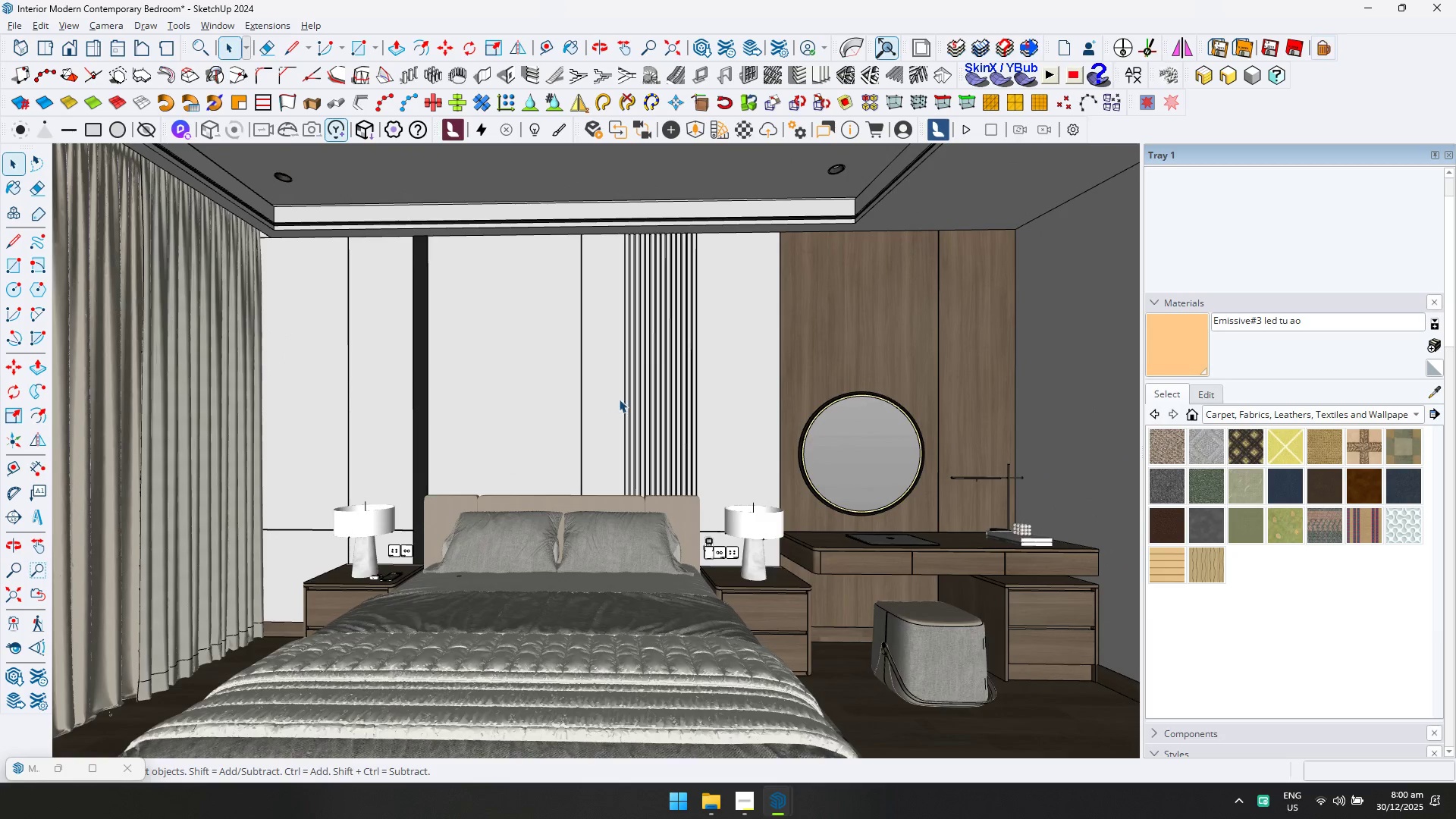 
key(Control+ControlLeft)
 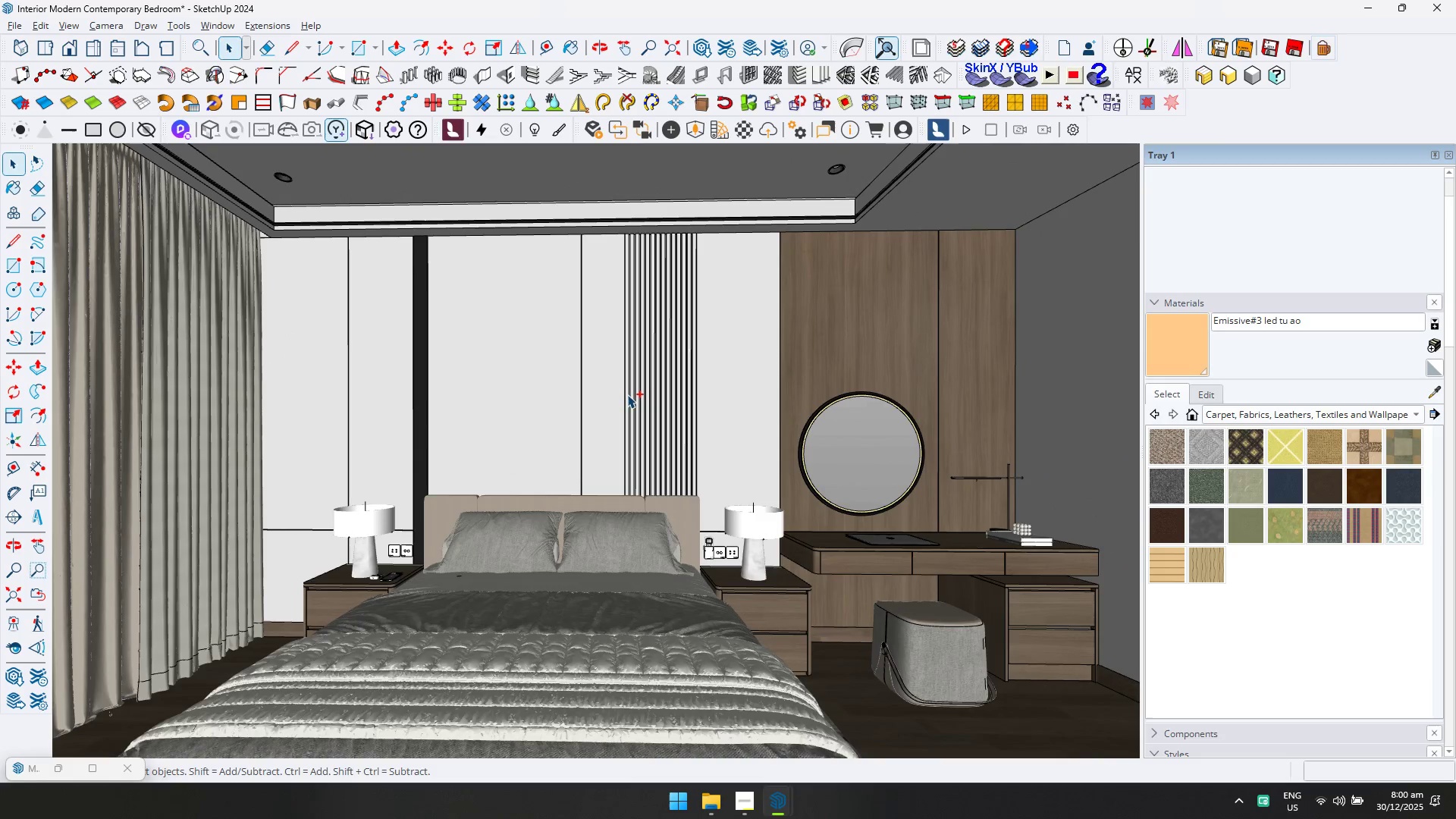 
key(Control+S)
 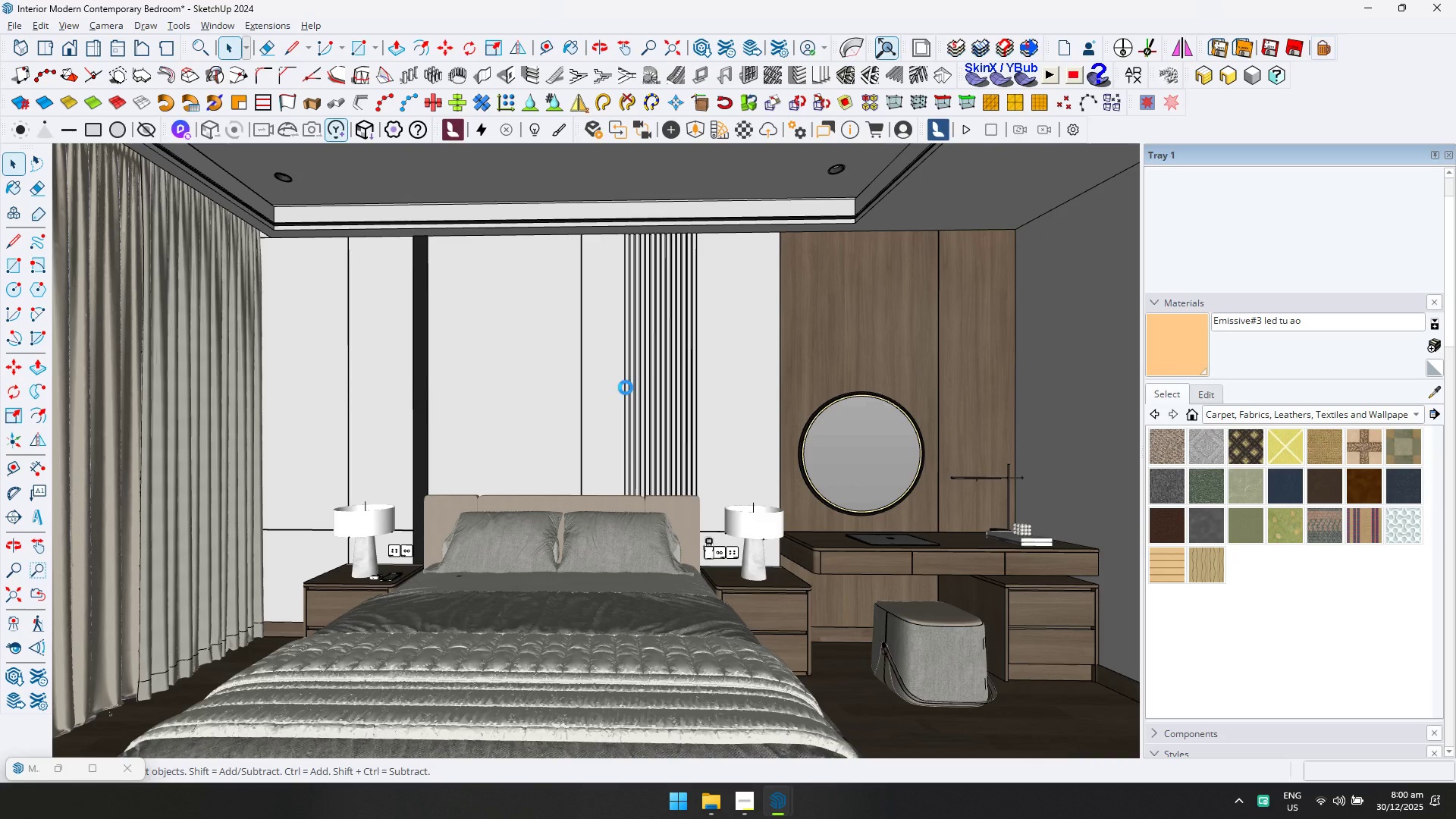 
wait(16.05)
 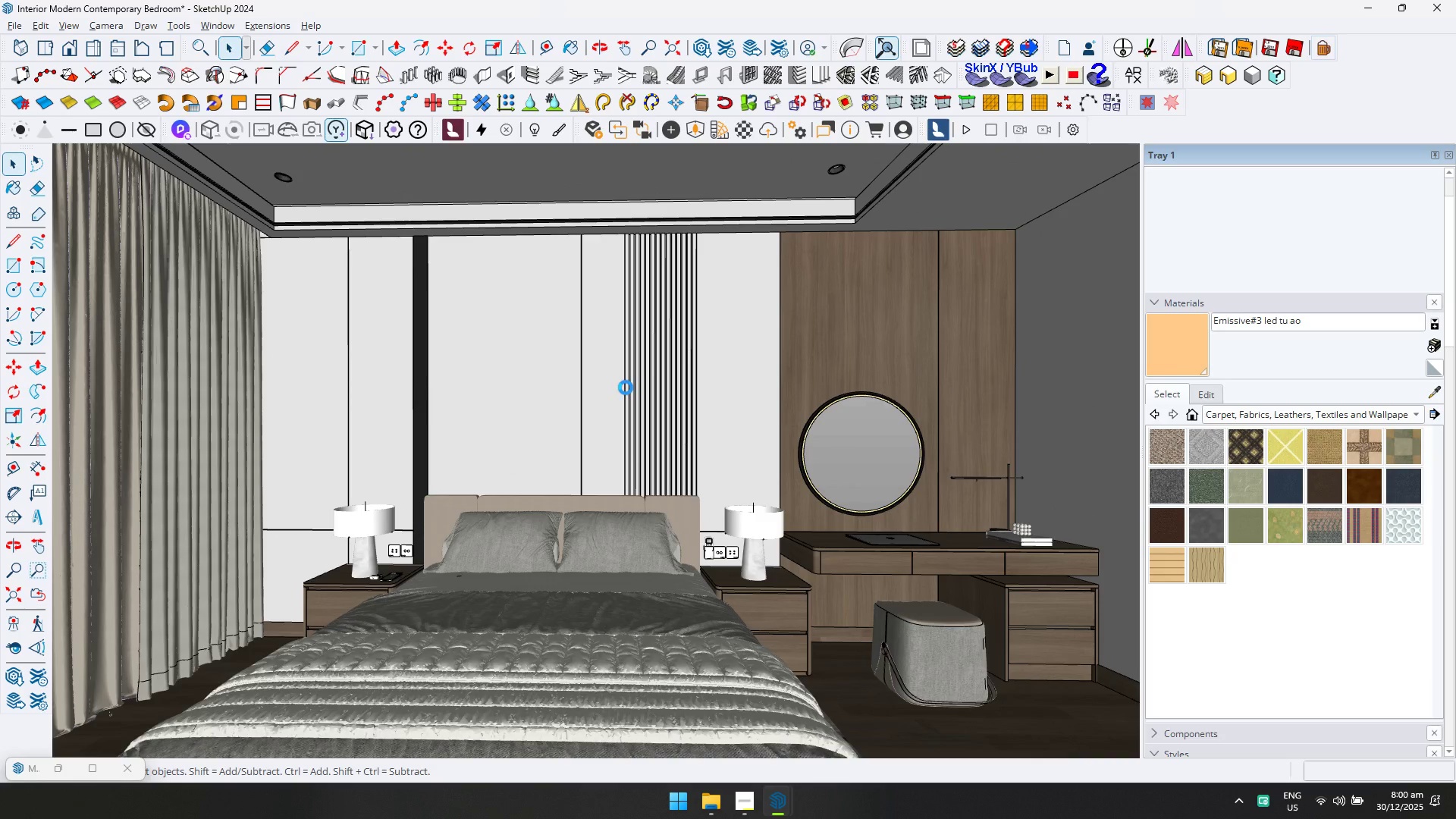 
left_click([753, 804])